 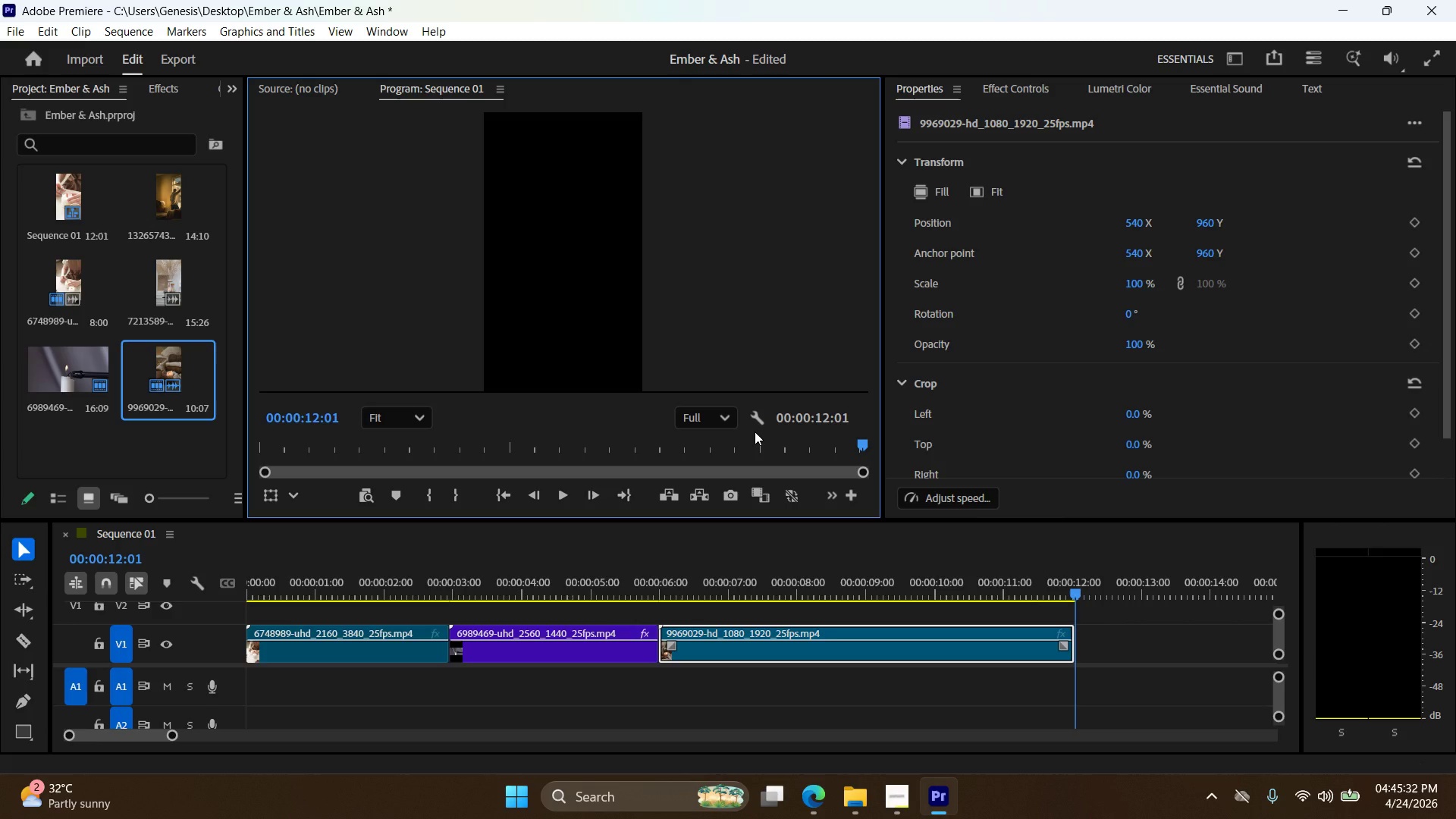 
left_click([810, 799])
 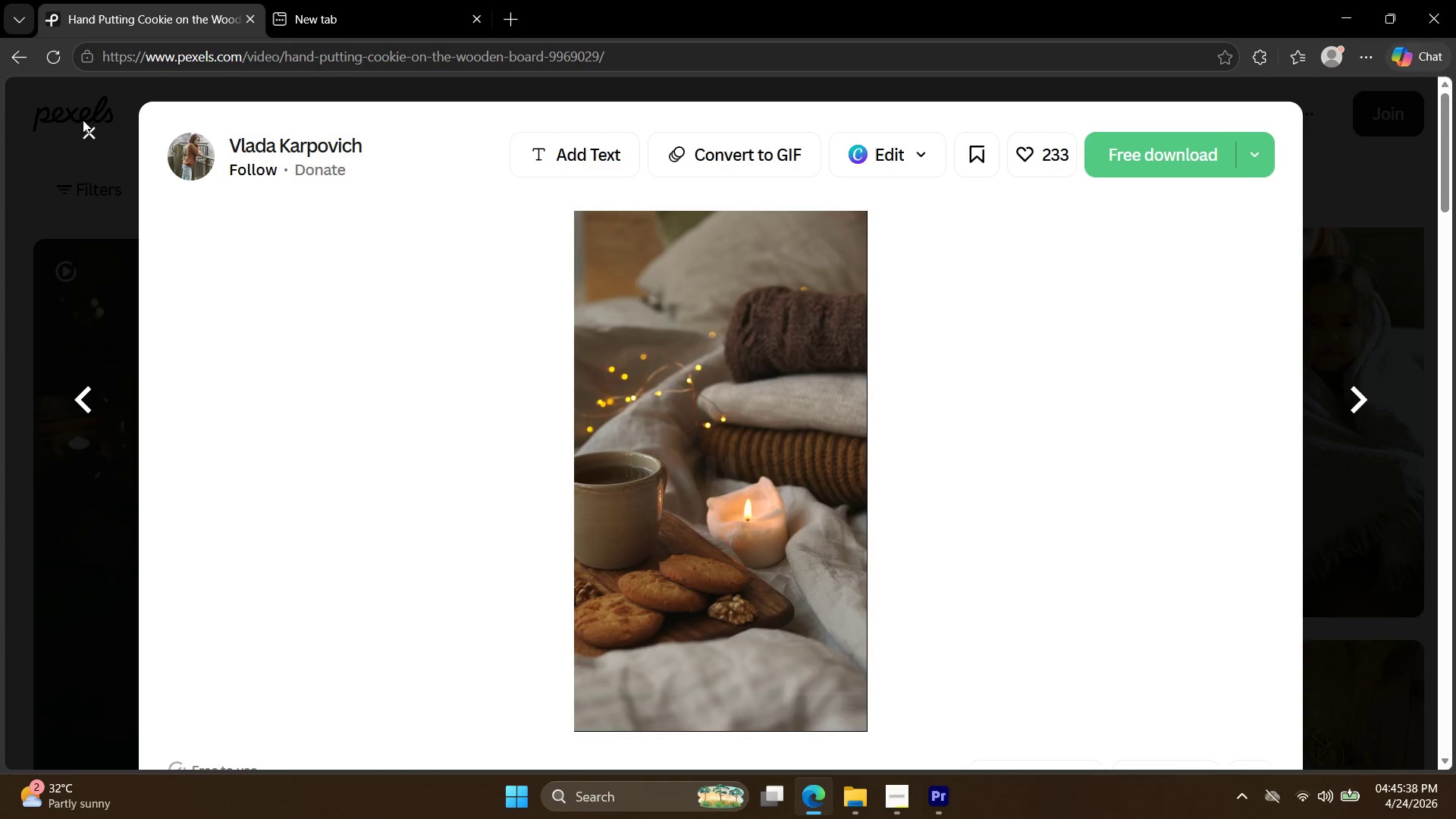 
double_click([84, 133])
 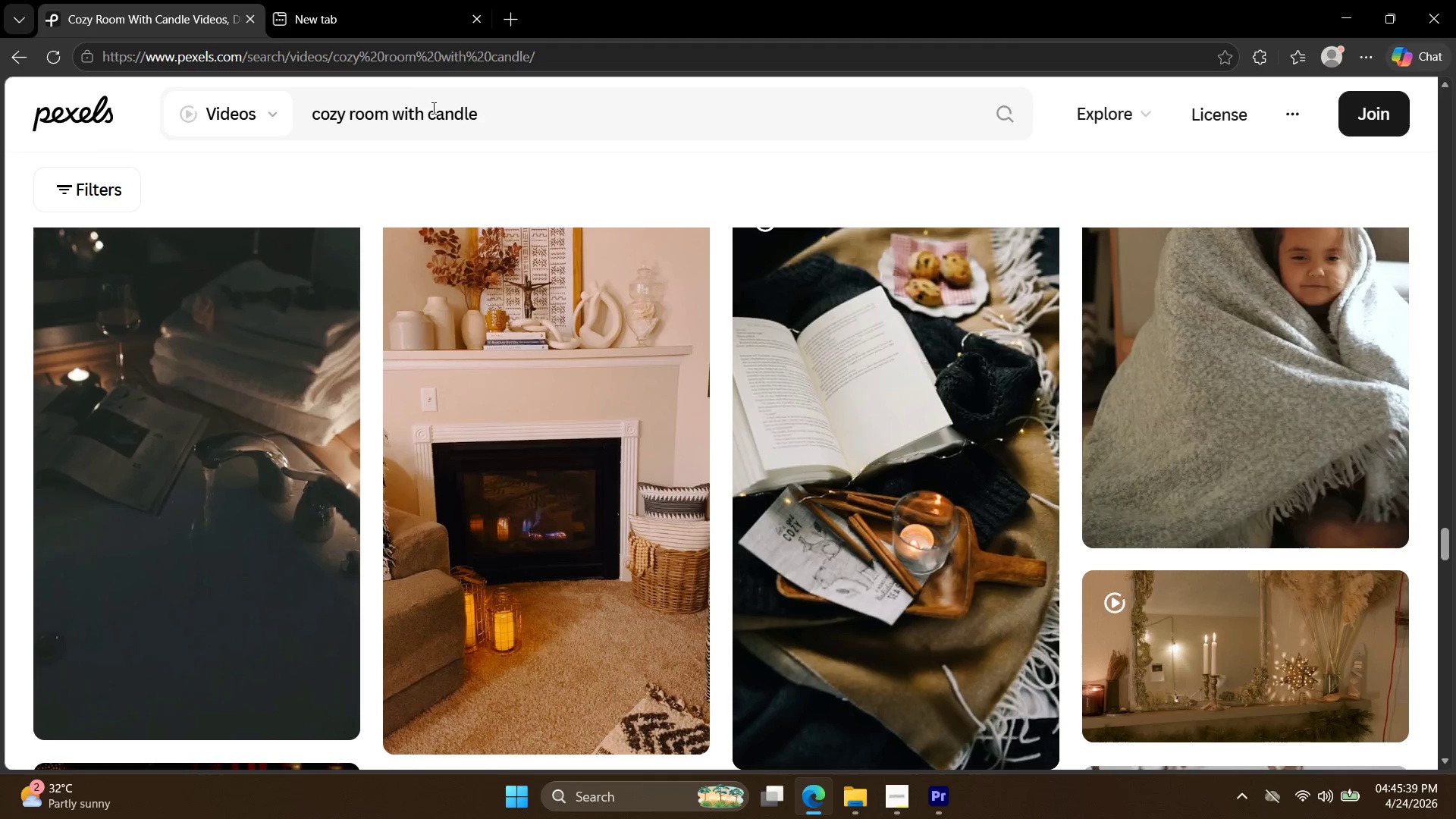 
double_click([429, 108])
 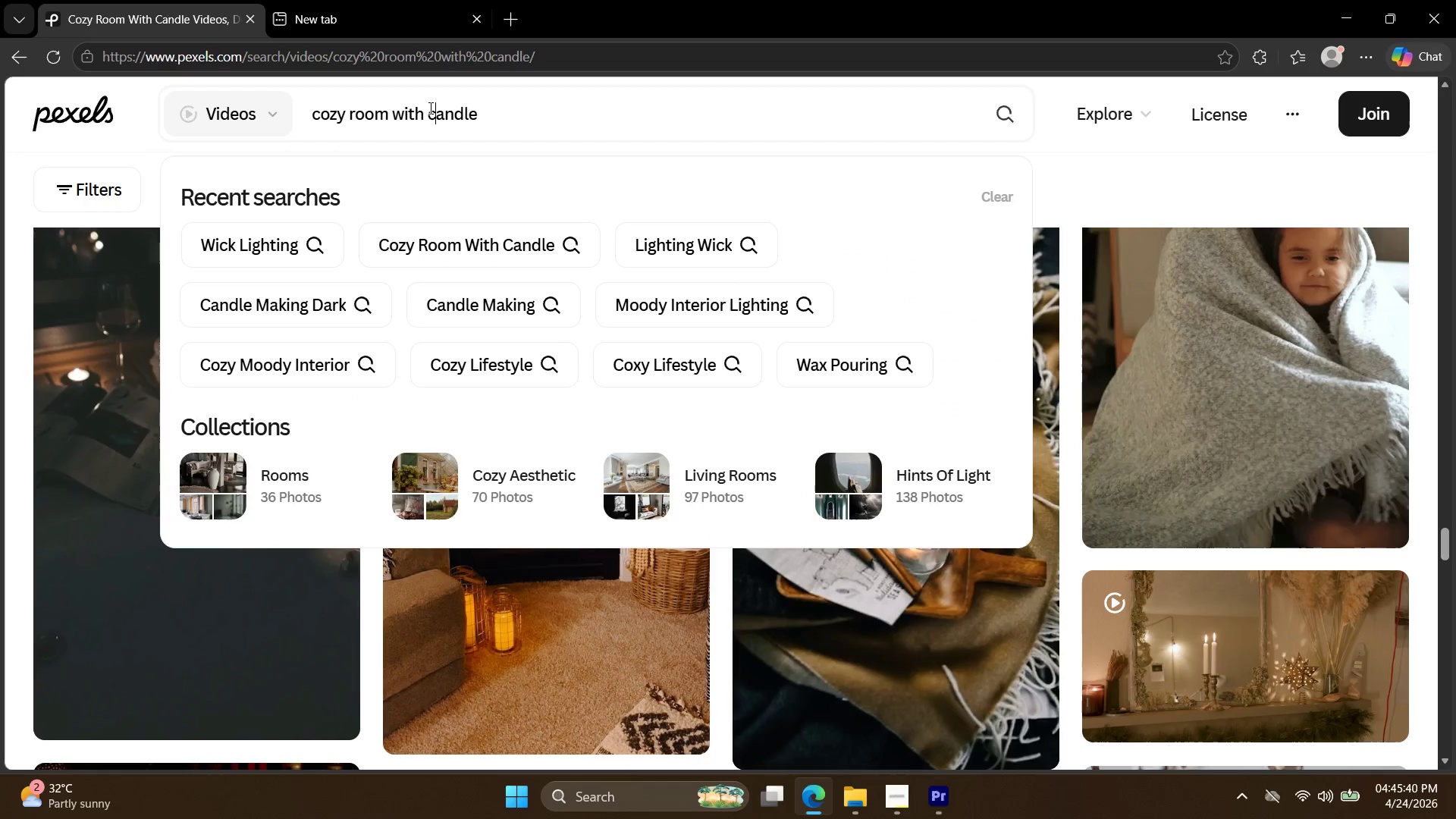 
triple_click([429, 108])
 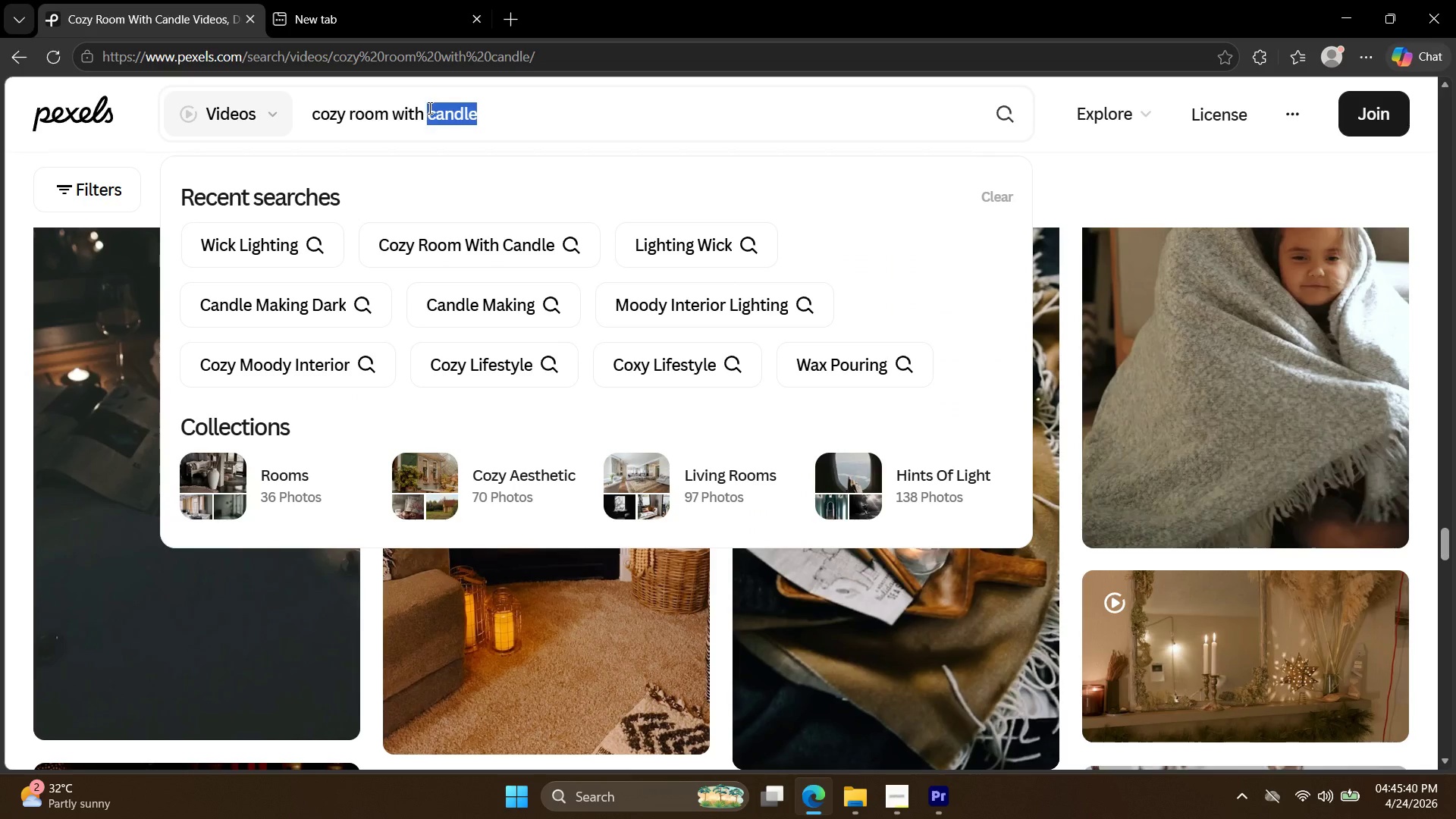 
triple_click([428, 108])
 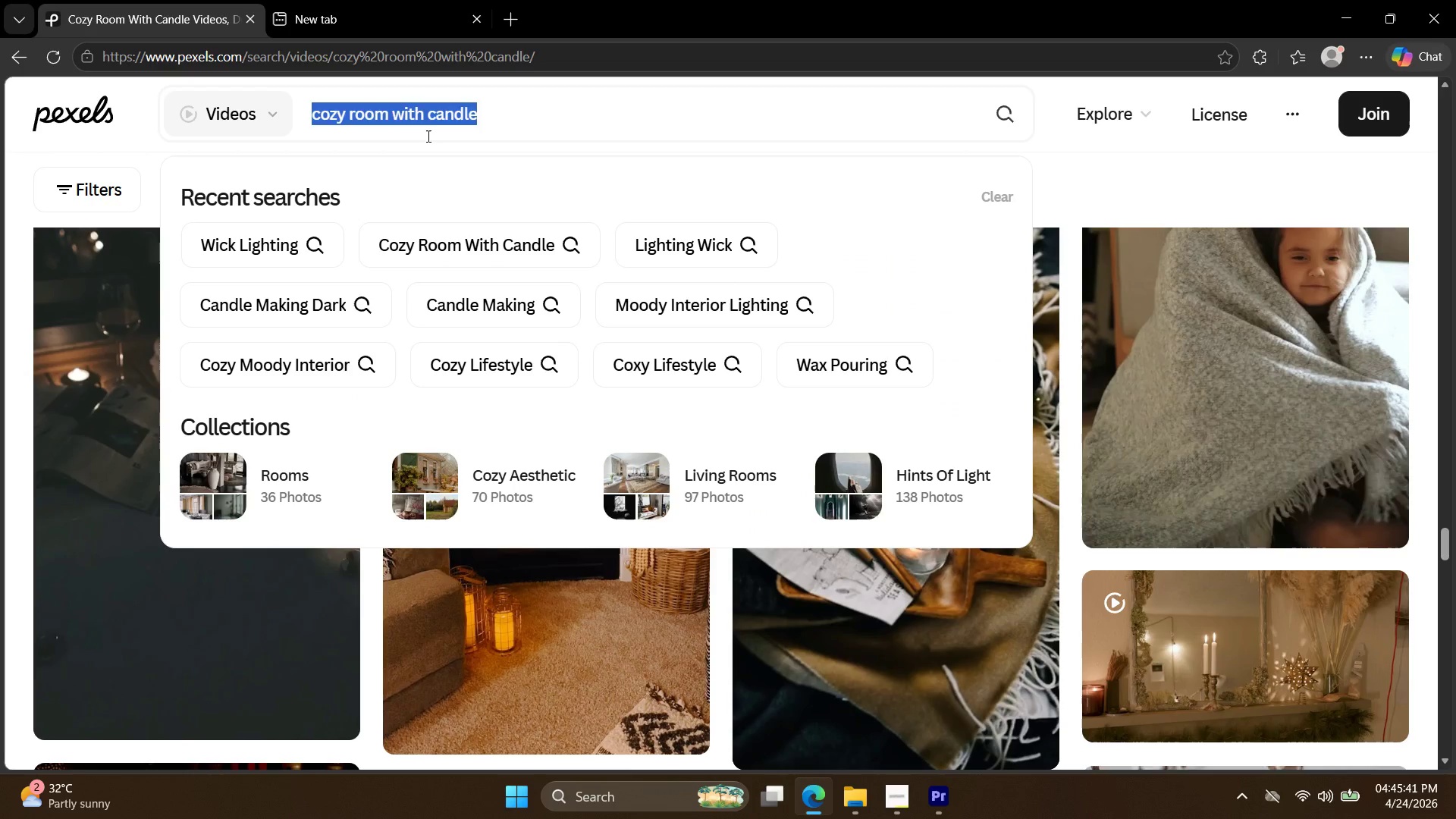 
type(film burn l)
key(Backspace)
type(clip)
 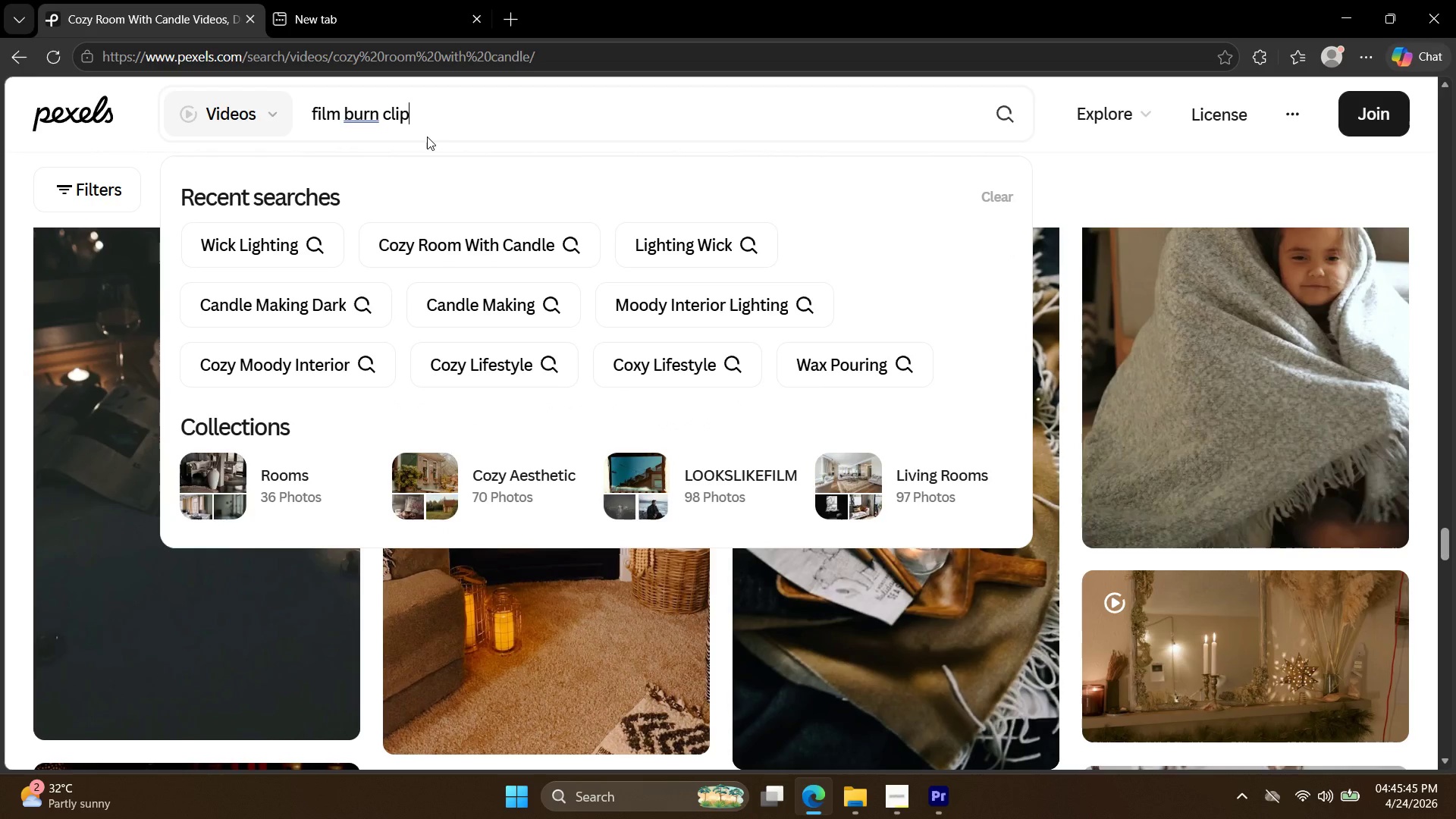 
key(Enter)
 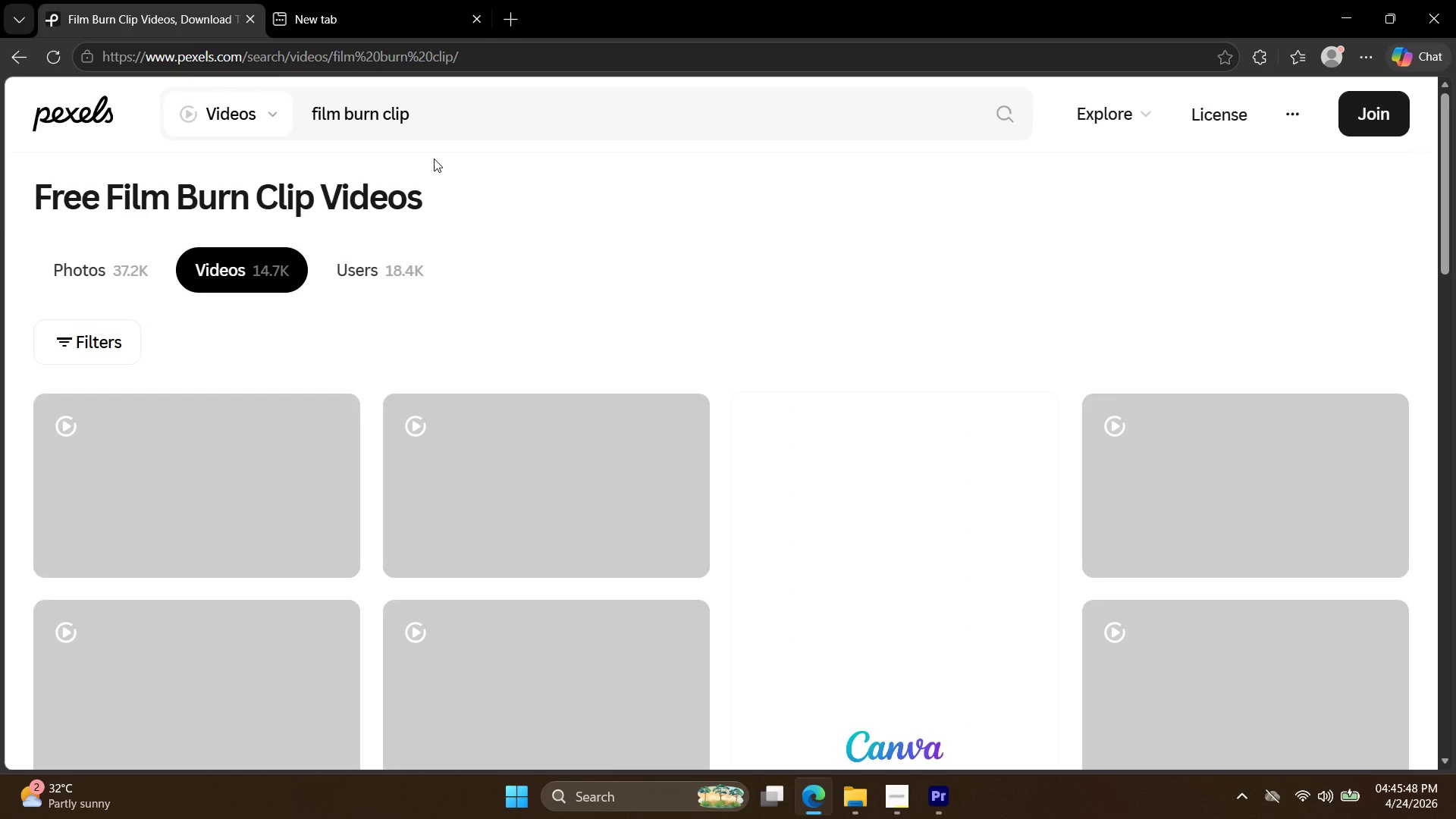 
scroll: coordinate [485, 157], scroll_direction: down, amount: 1.0
 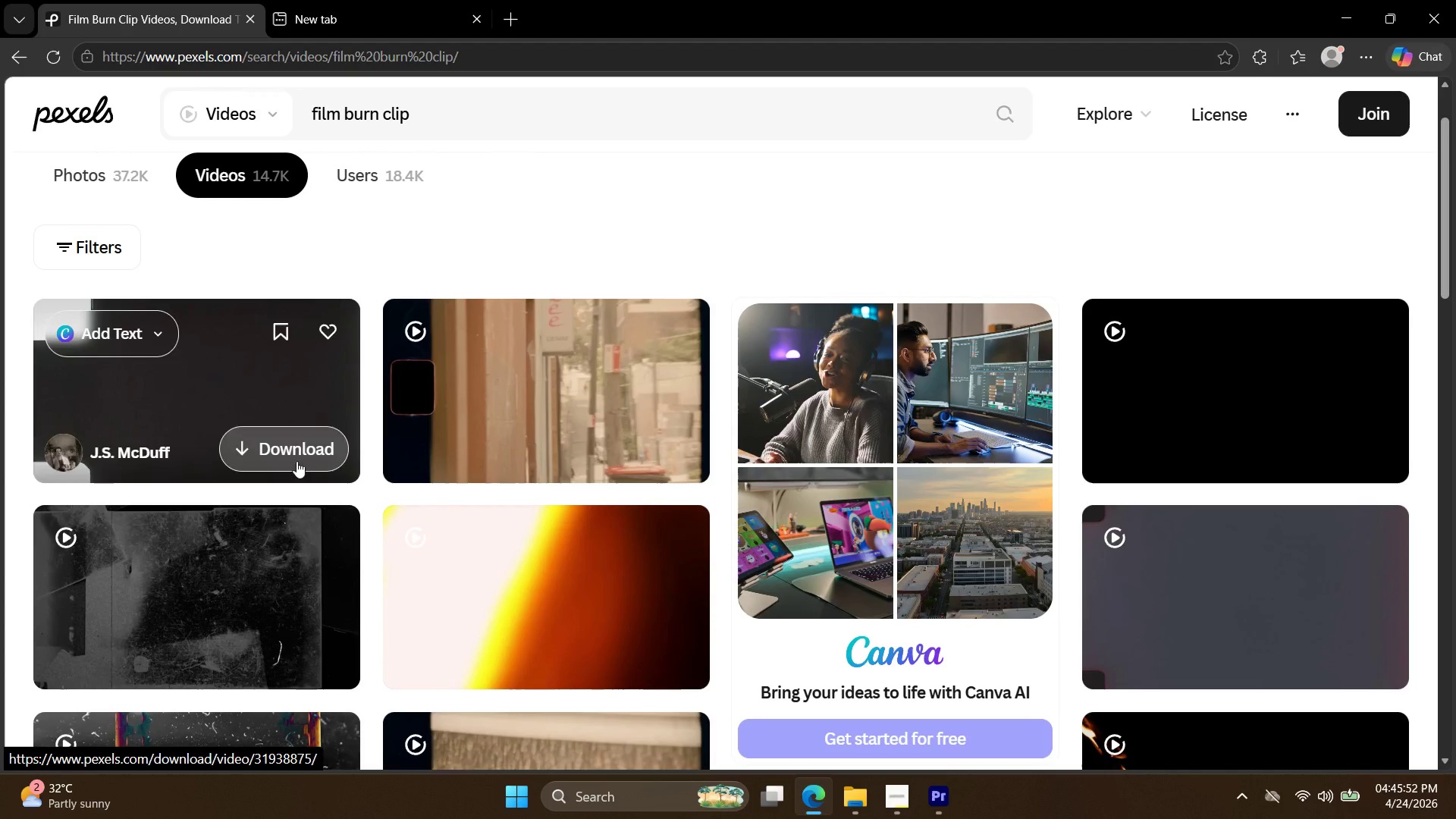 
left_click([270, 382])
 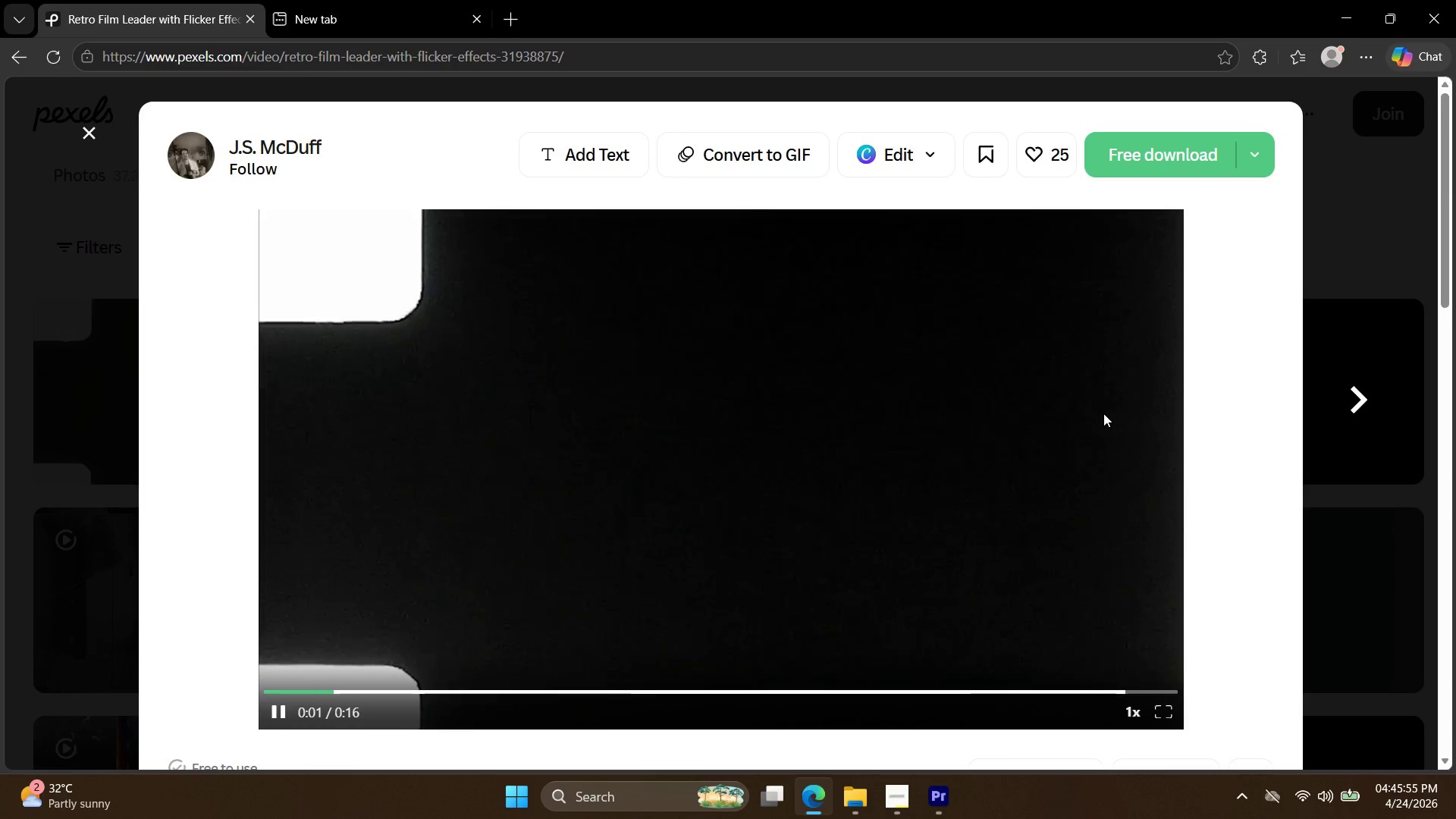 
key(Escape)
 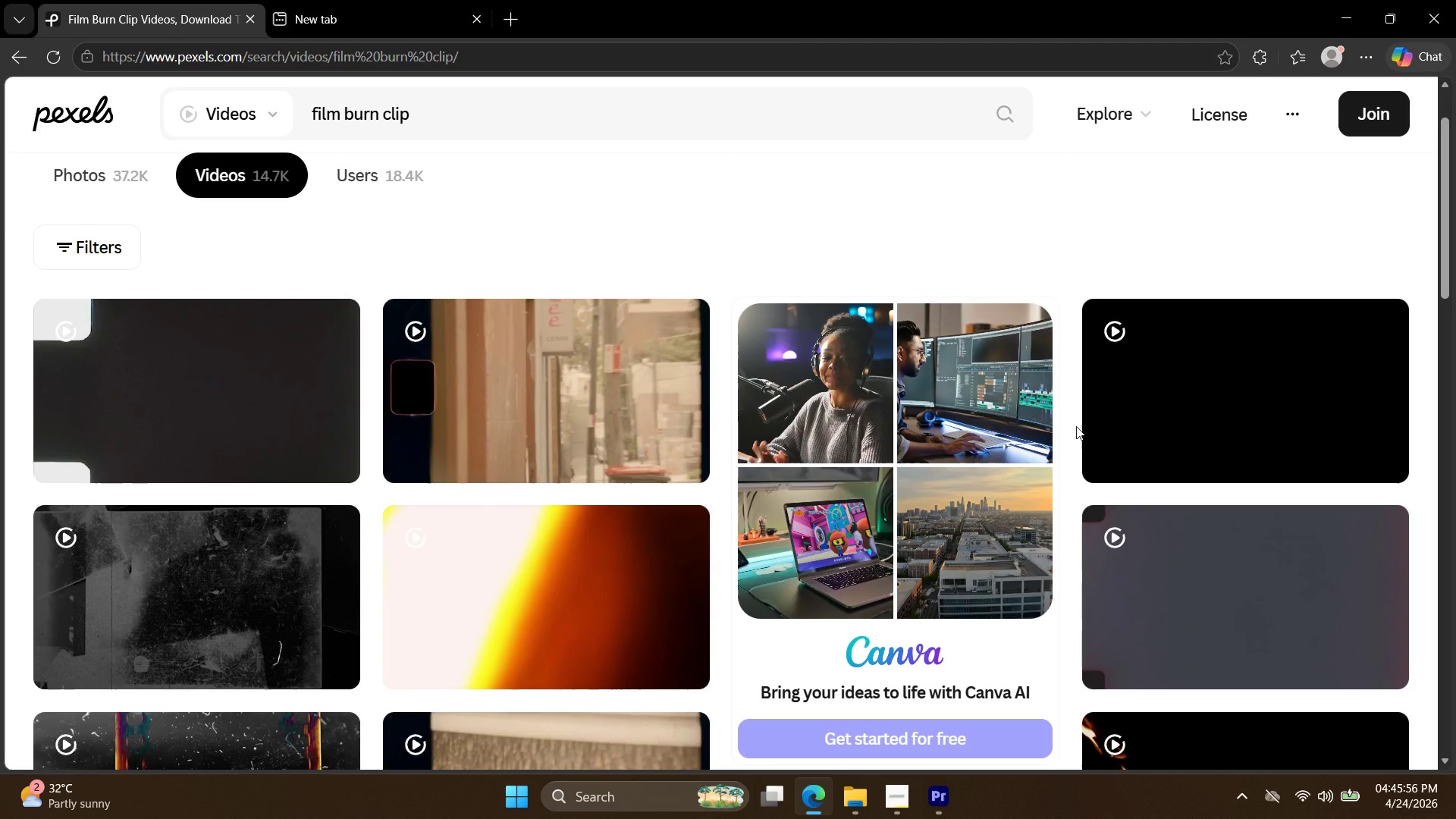 
scroll: coordinate [962, 407], scroll_direction: down, amount: 4.0
 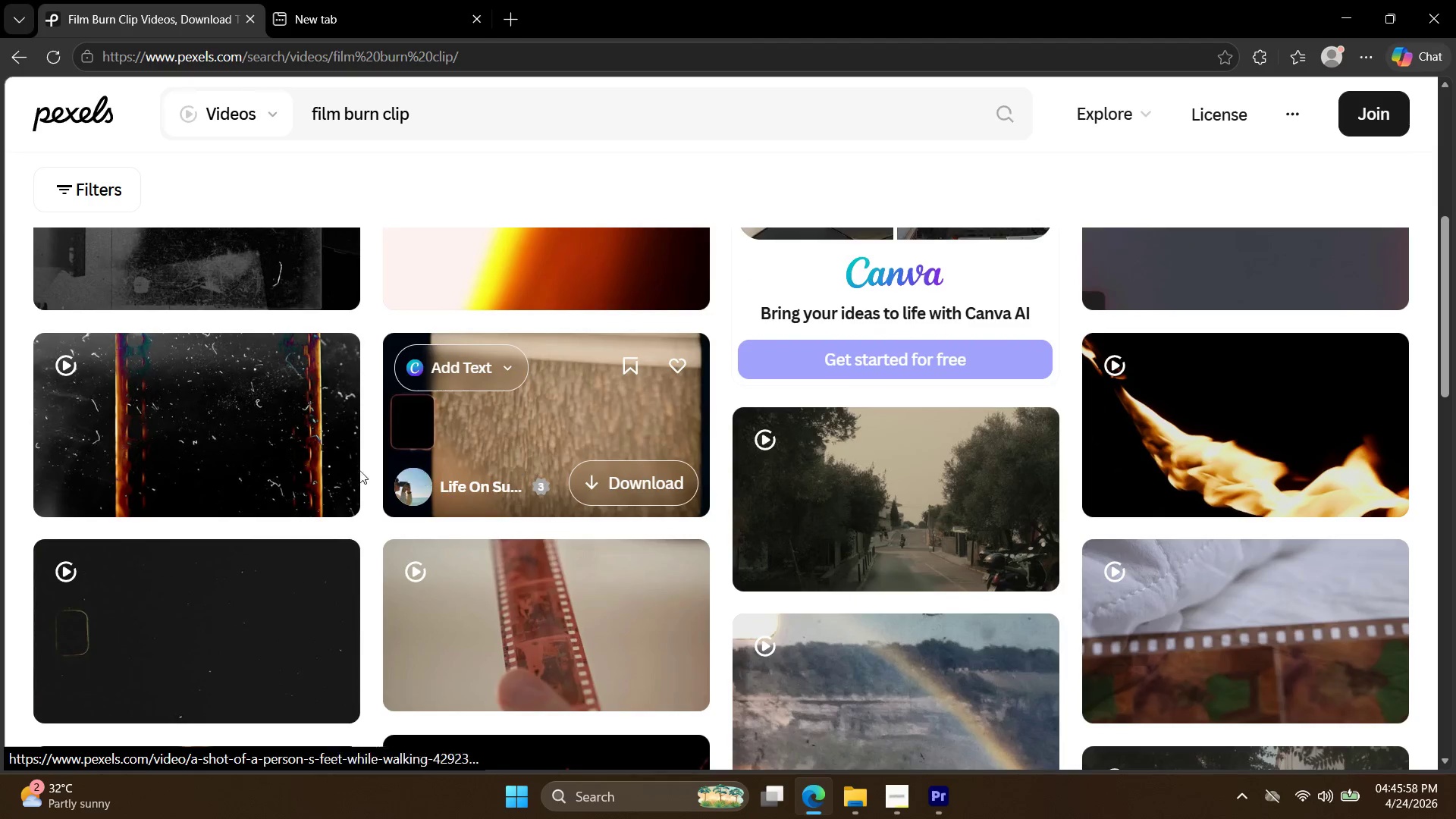 
left_click([271, 422])
 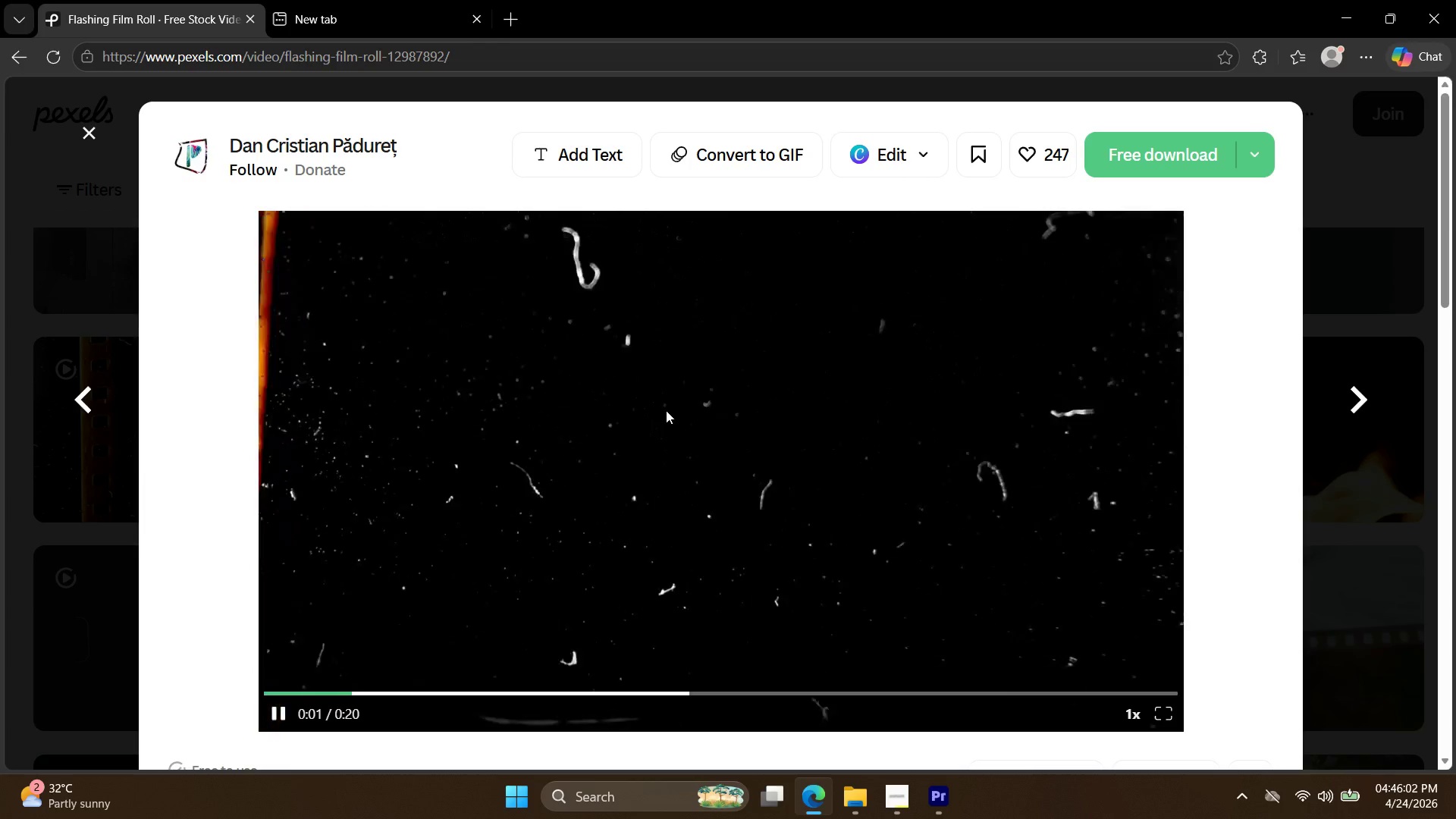 
wait(8.73)
 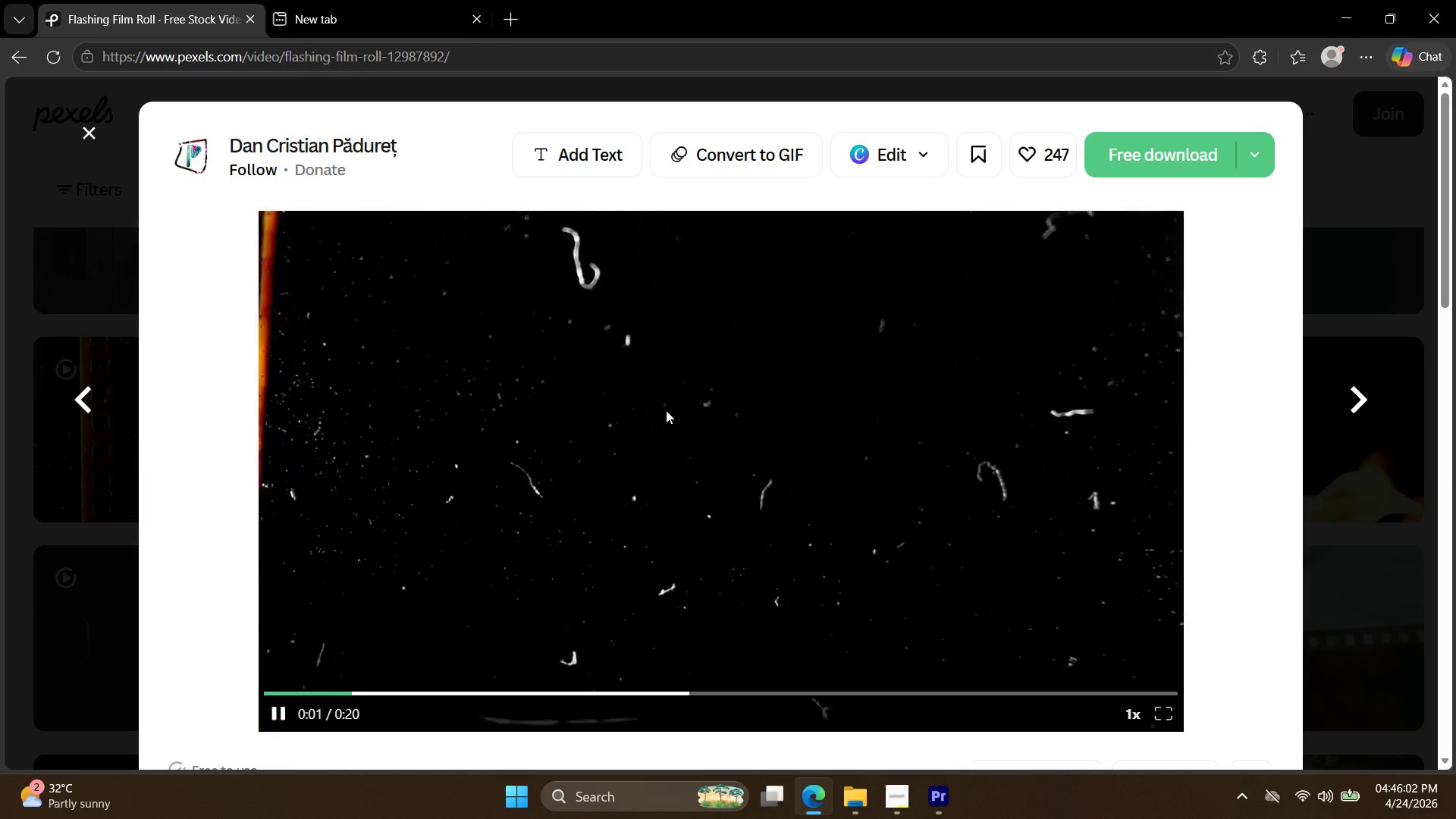 
key(Escape)
 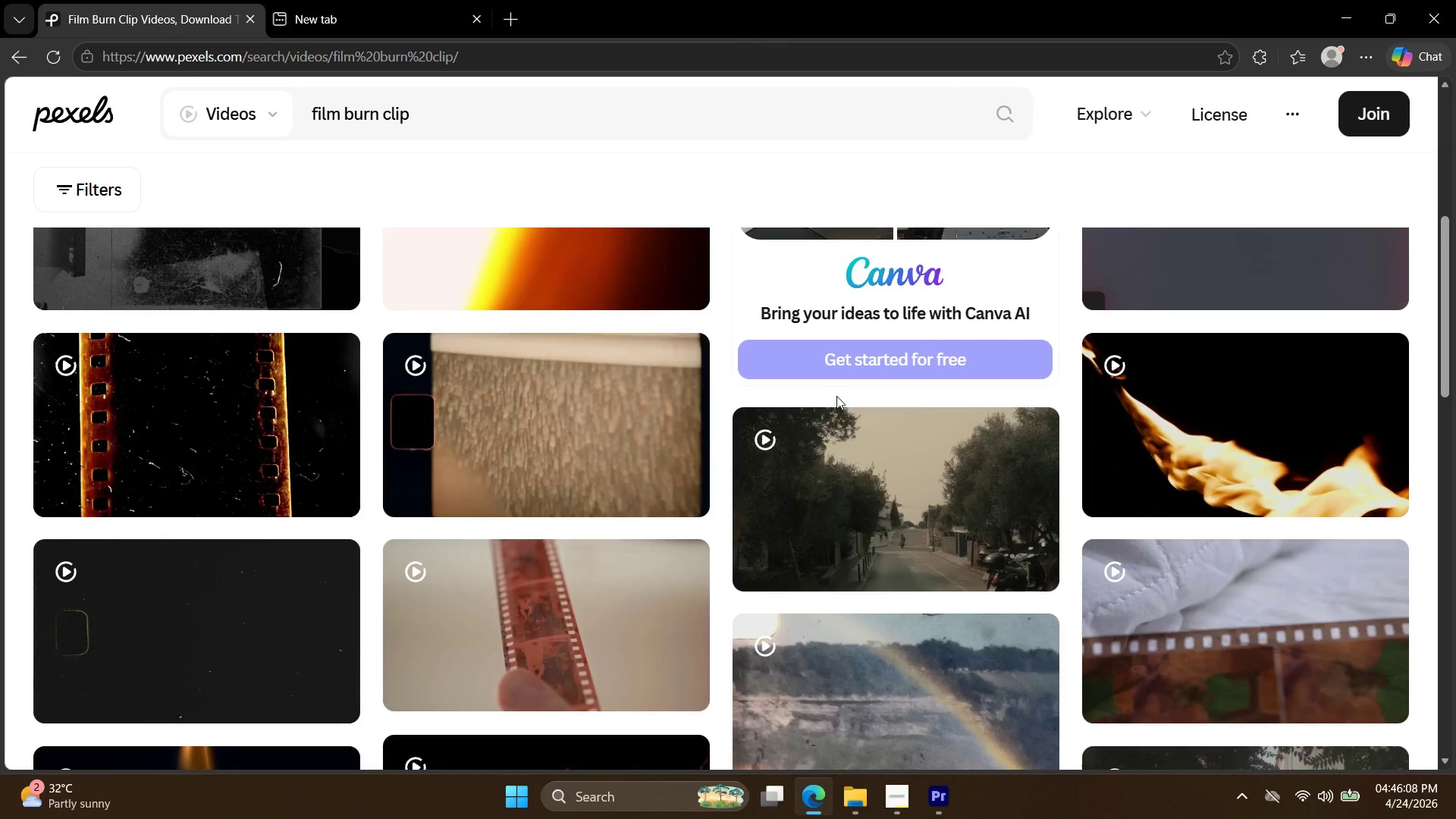 
scroll: coordinate [932, 403], scroll_direction: up, amount: 6.0
 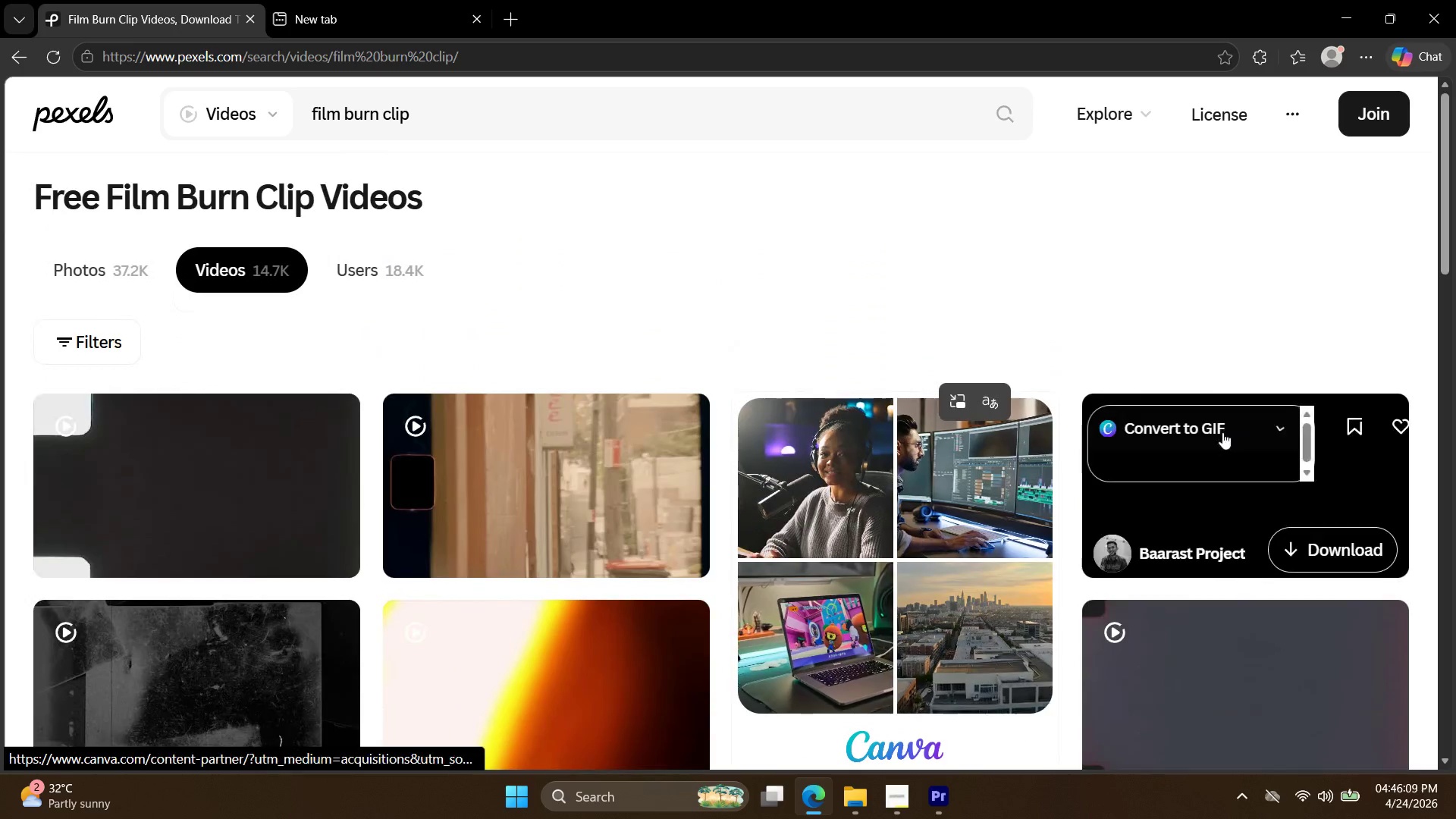 
left_click([1237, 444])
 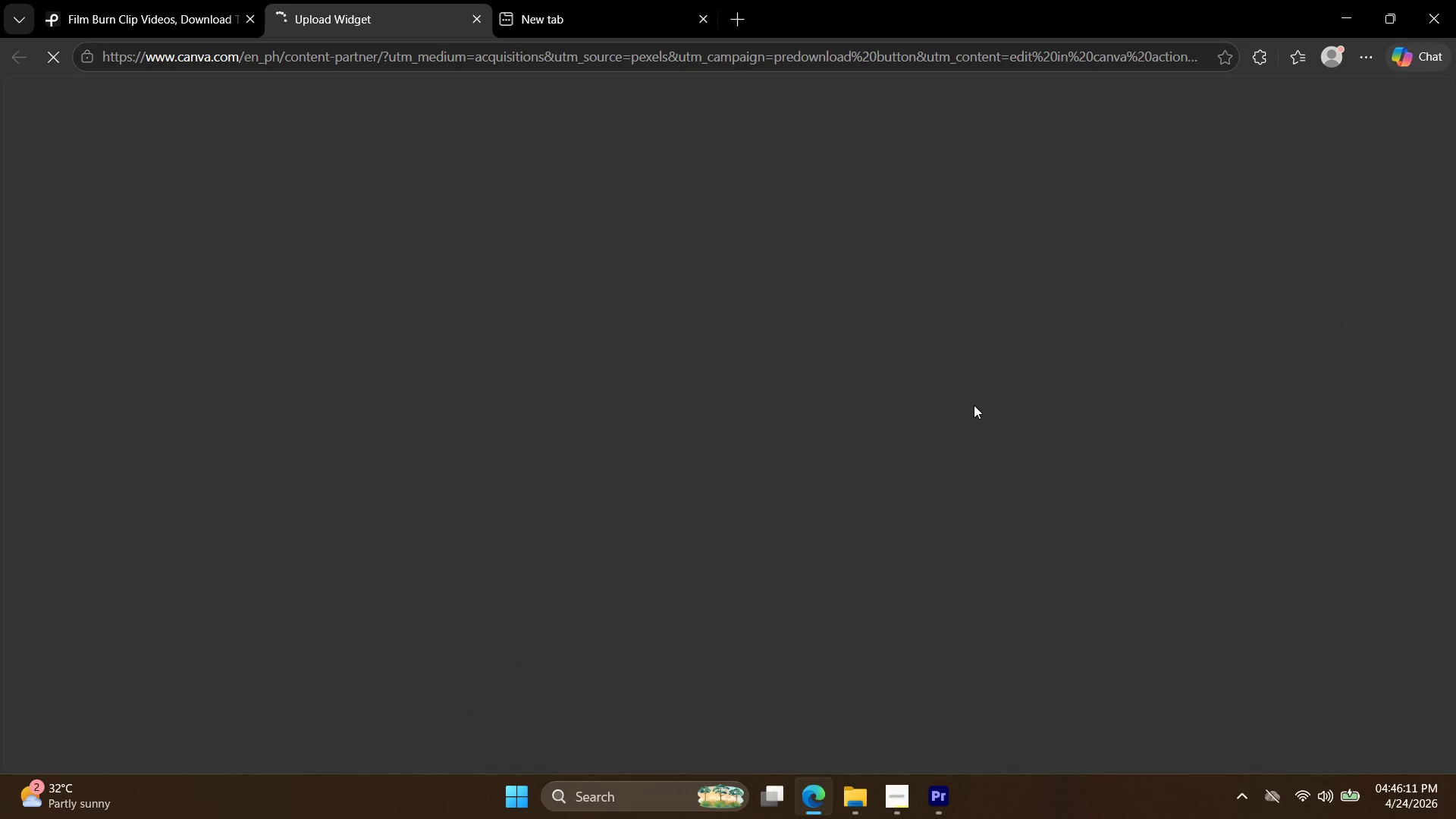 
key(Escape)
 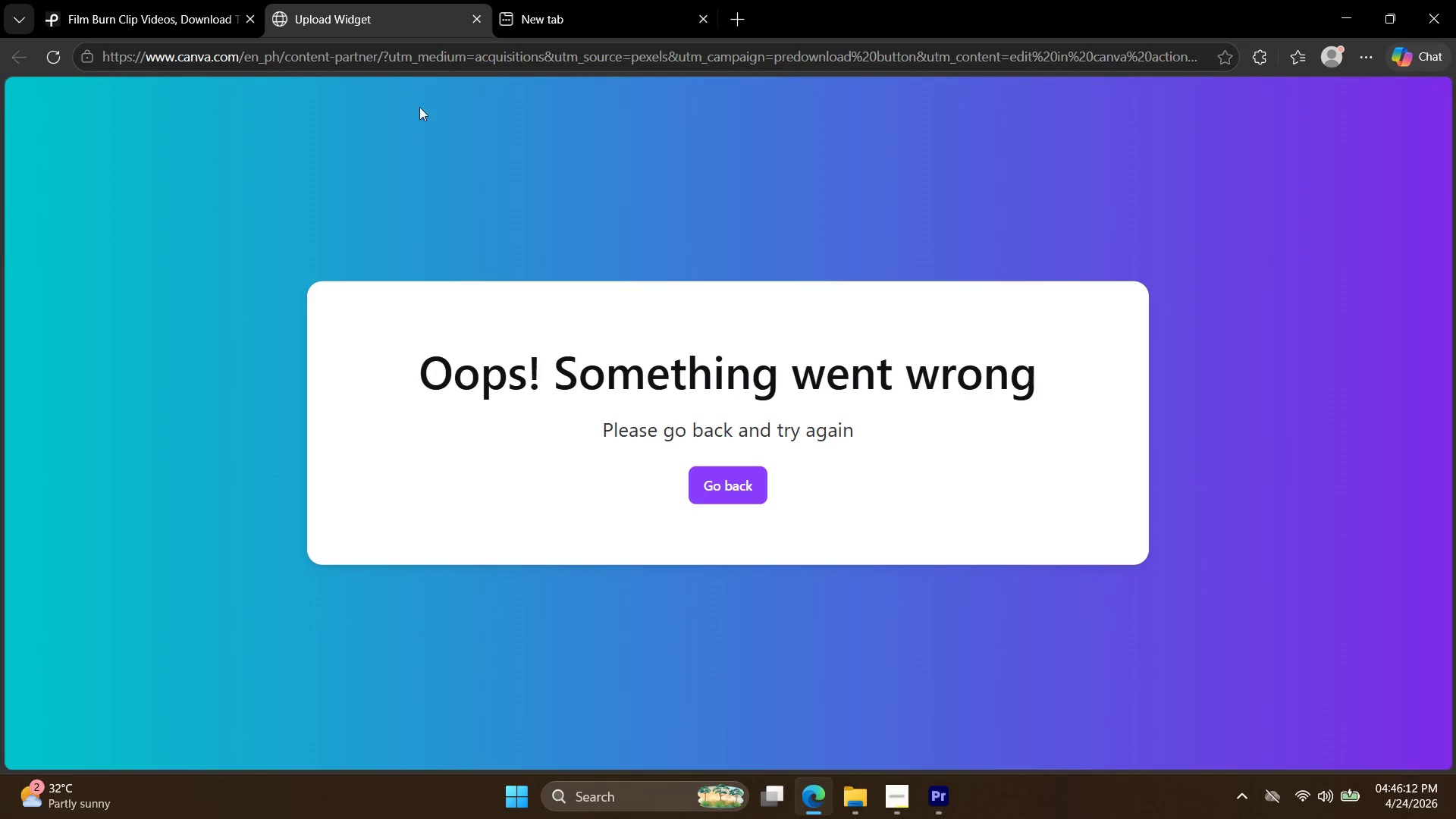 
left_click([205, 0])
 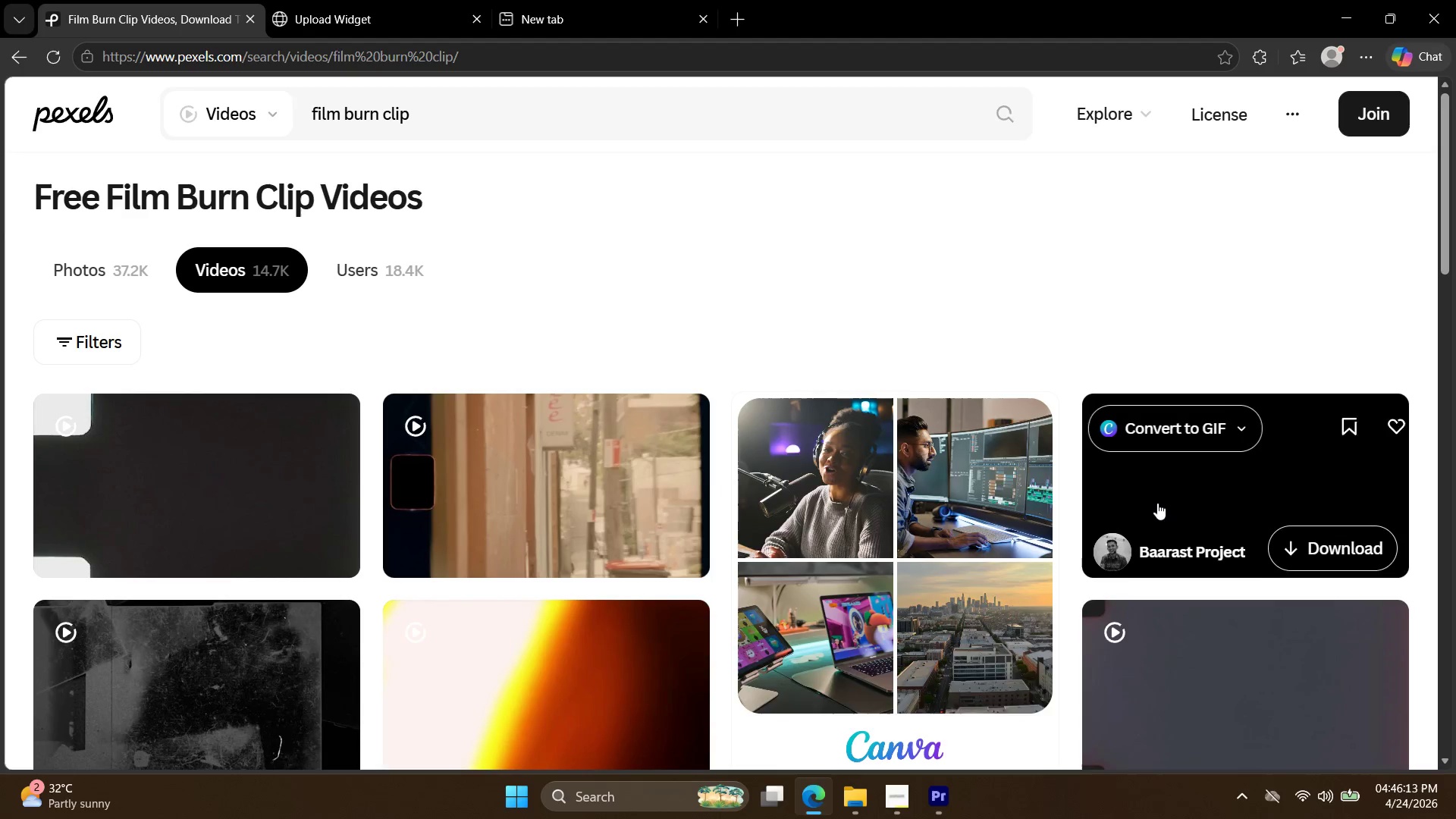 
left_click([1169, 510])
 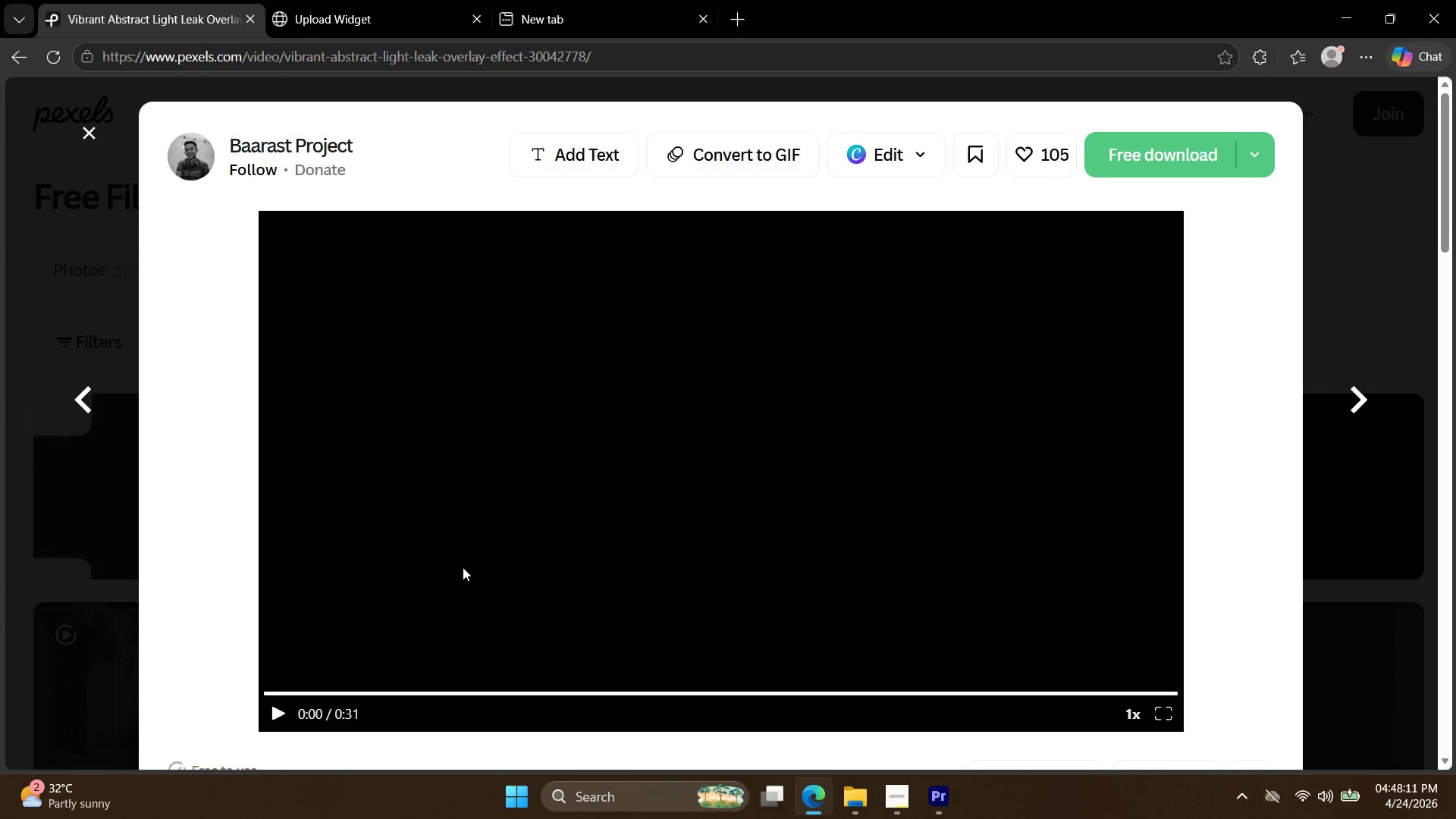 
wait(122.94)
 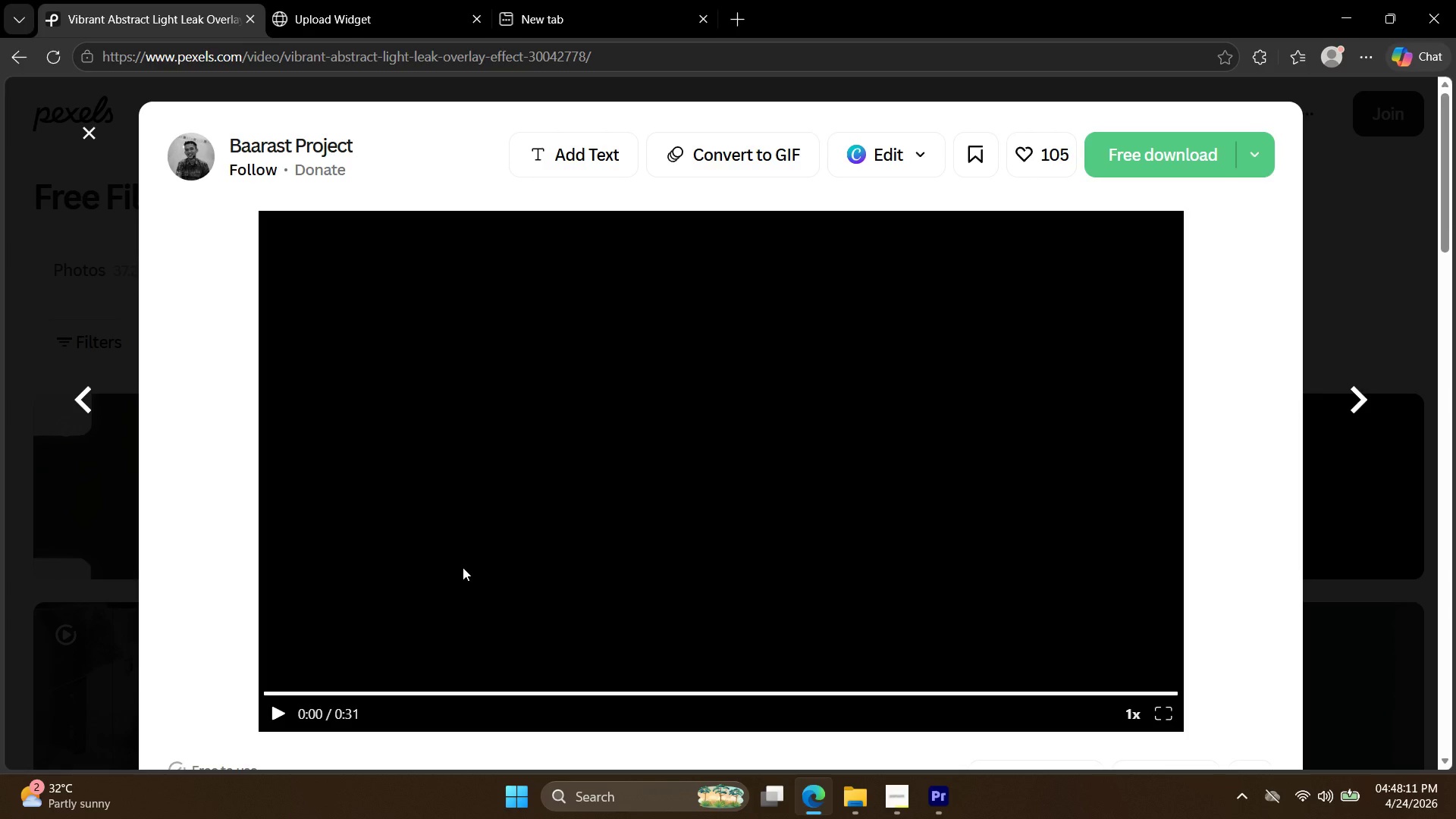 
left_click([270, 714])
 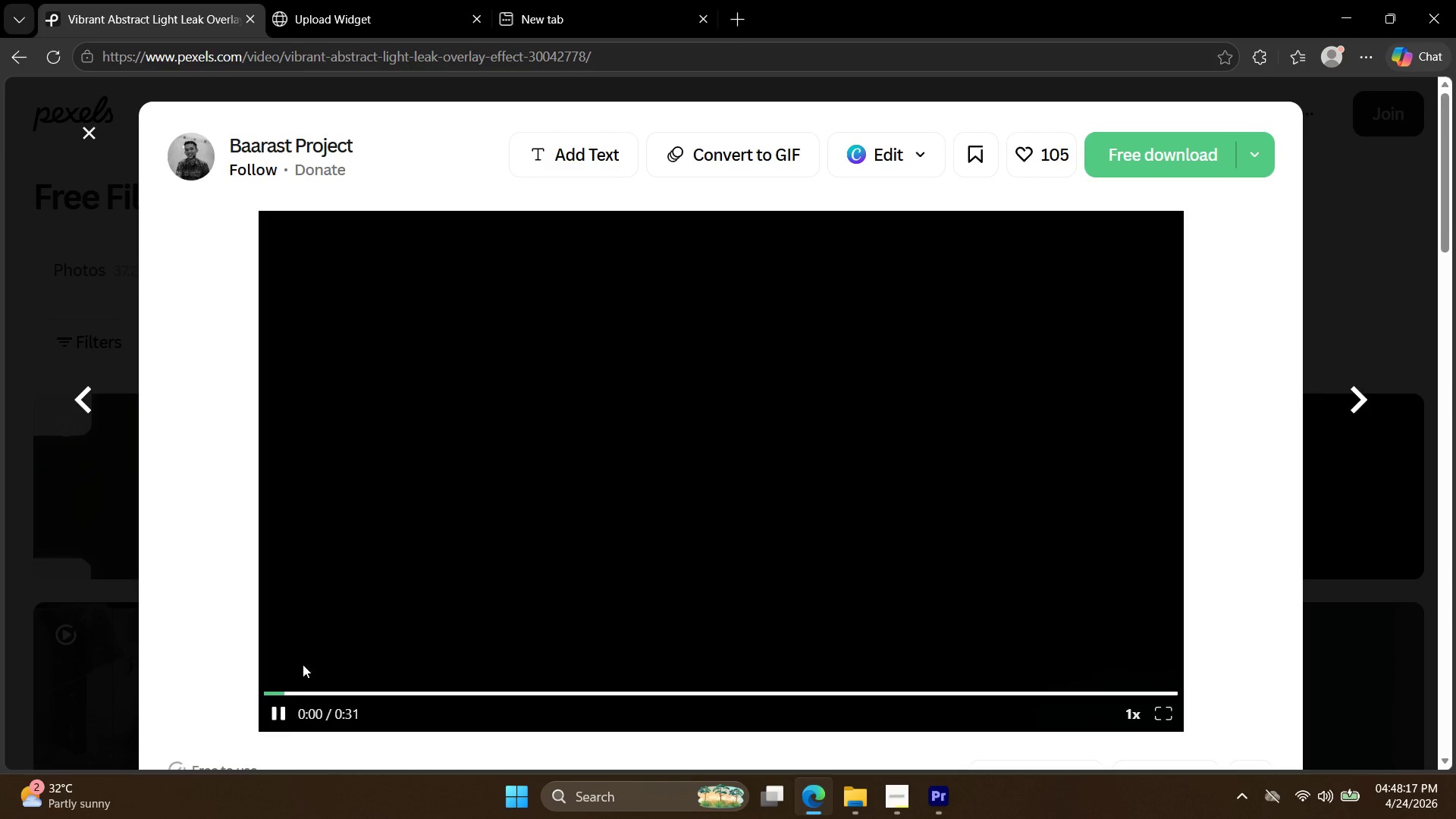 
left_click([287, 718])
 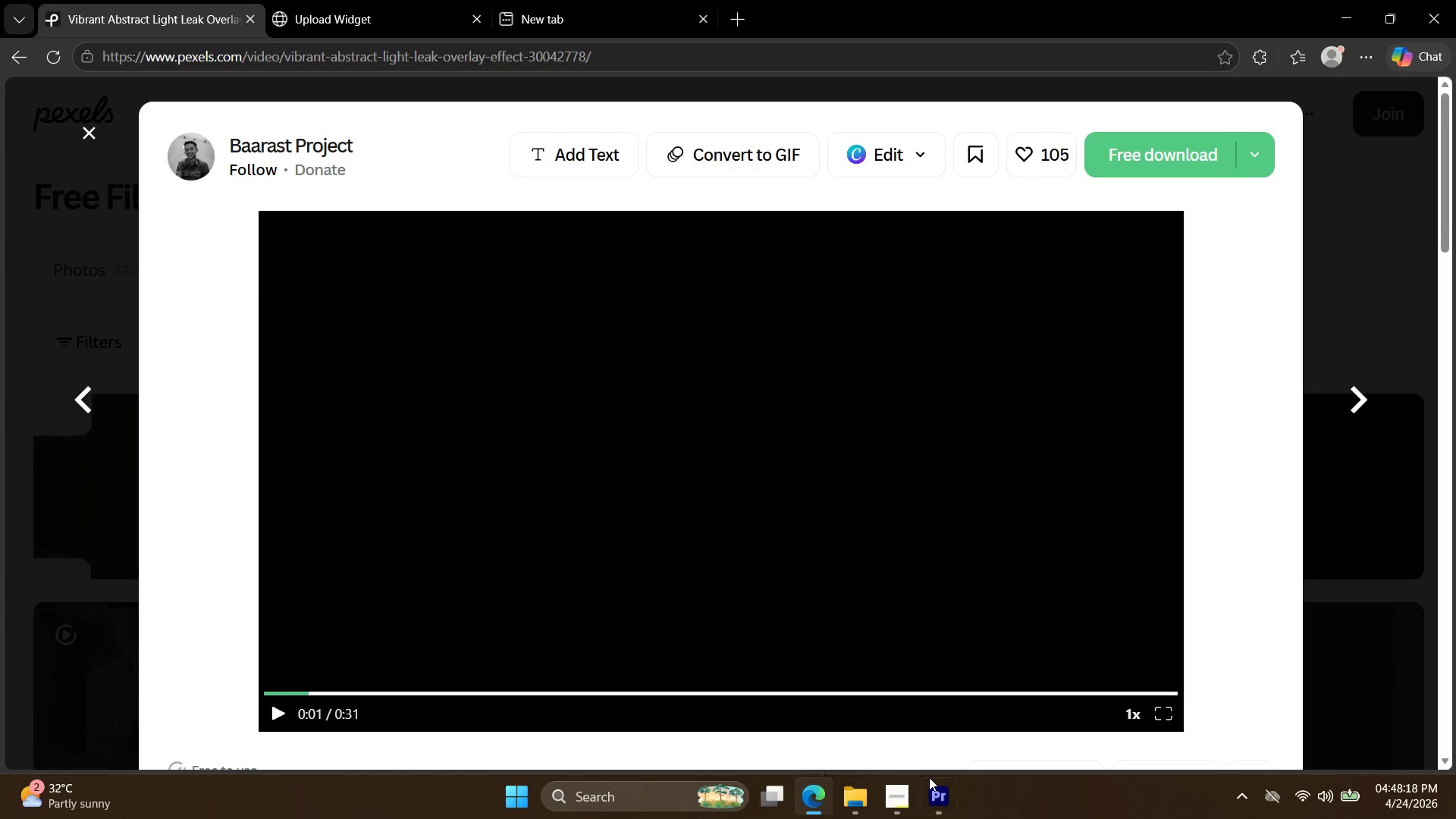 
left_click([942, 795])
 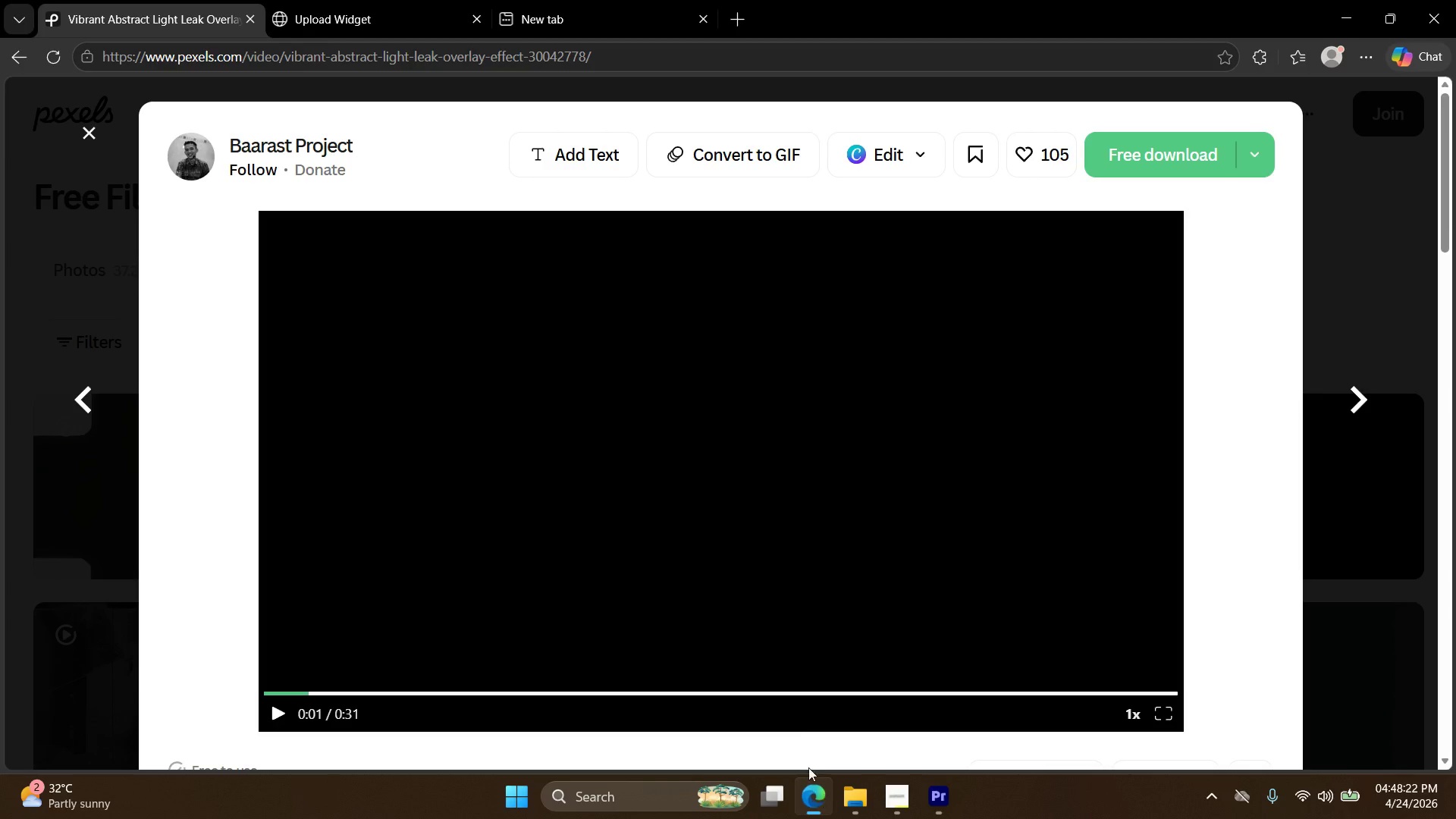 
left_click([271, 721])
 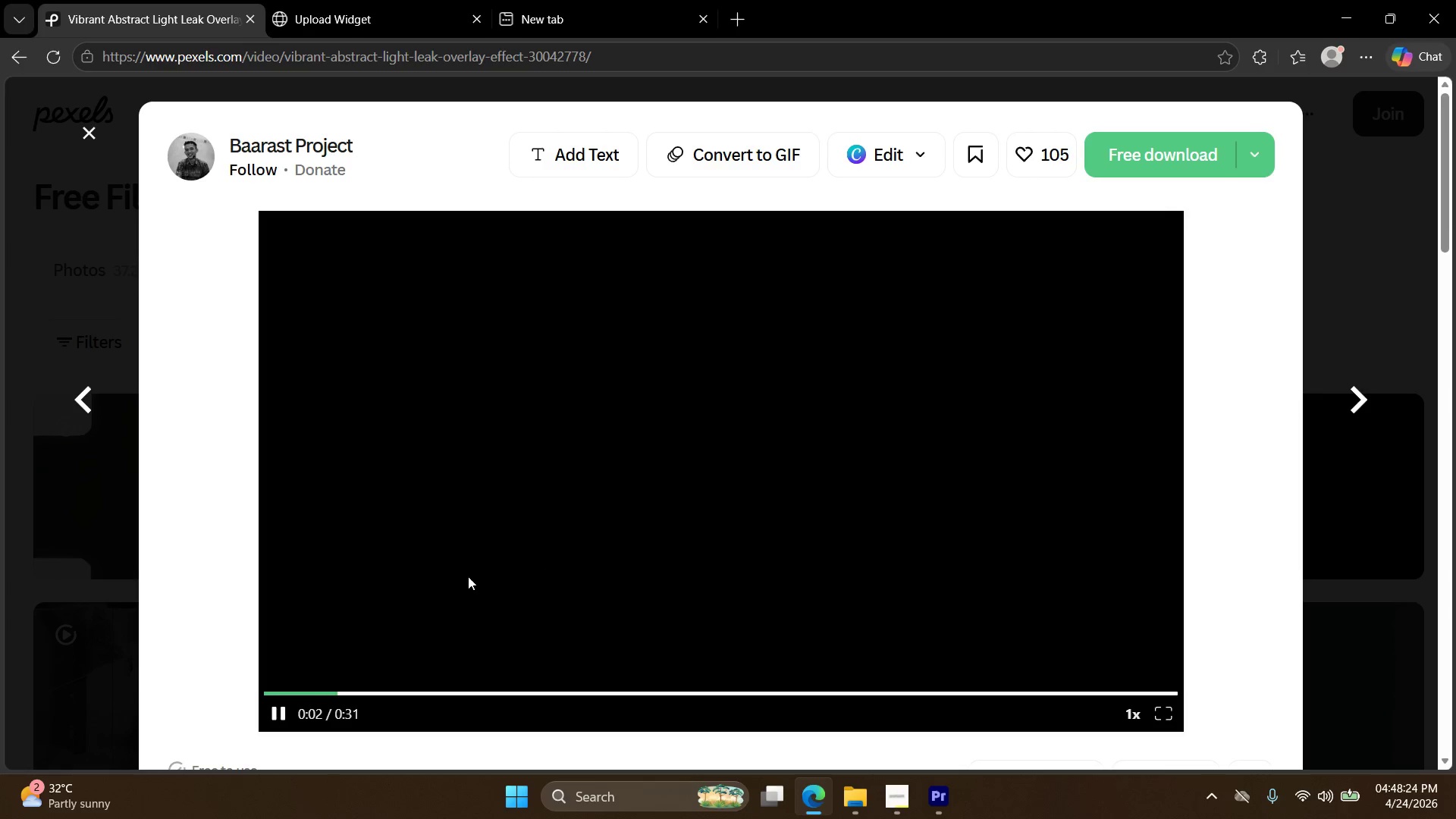 
key(Escape)
 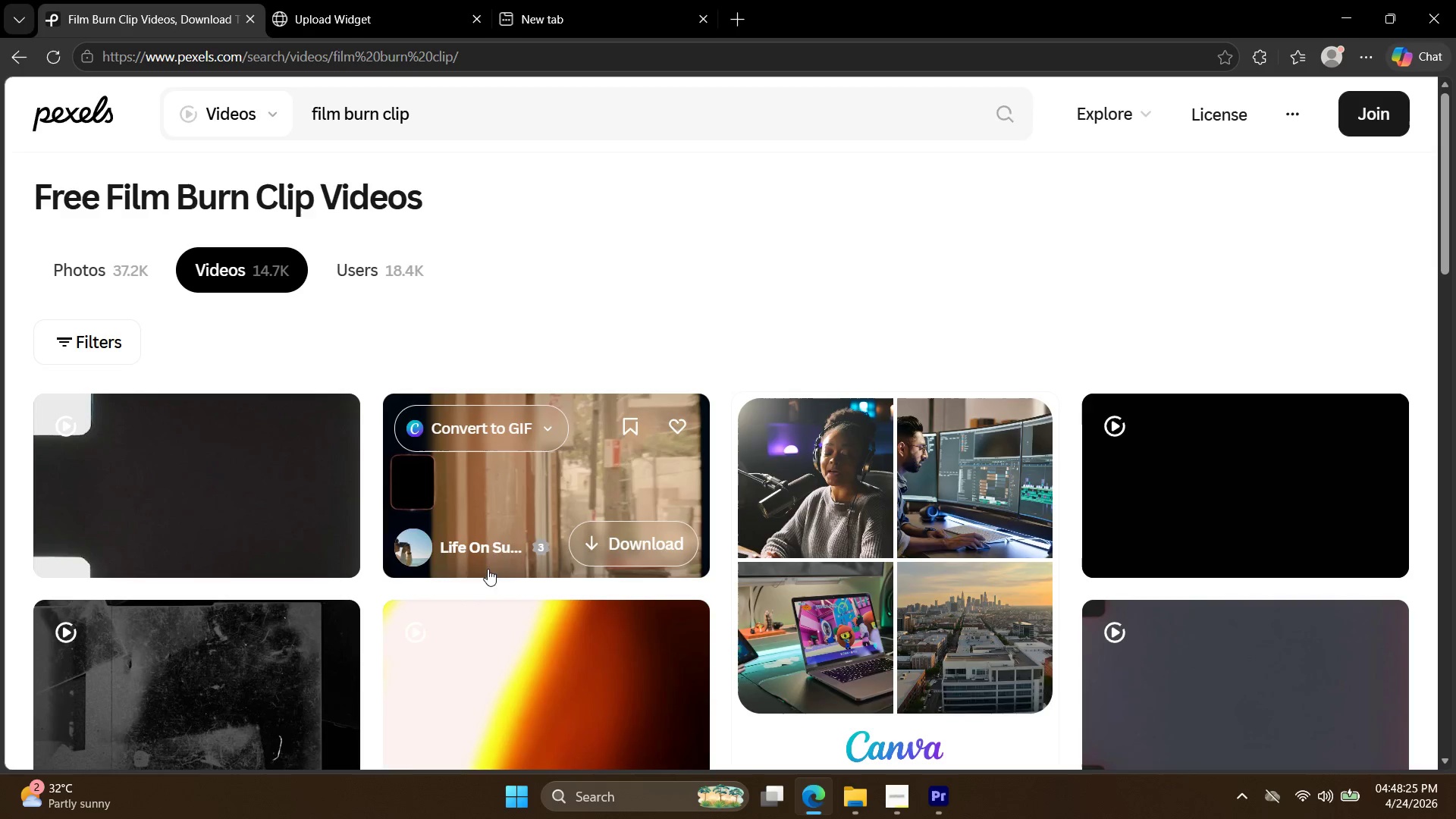 
scroll: coordinate [494, 551], scroll_direction: down, amount: 4.0
 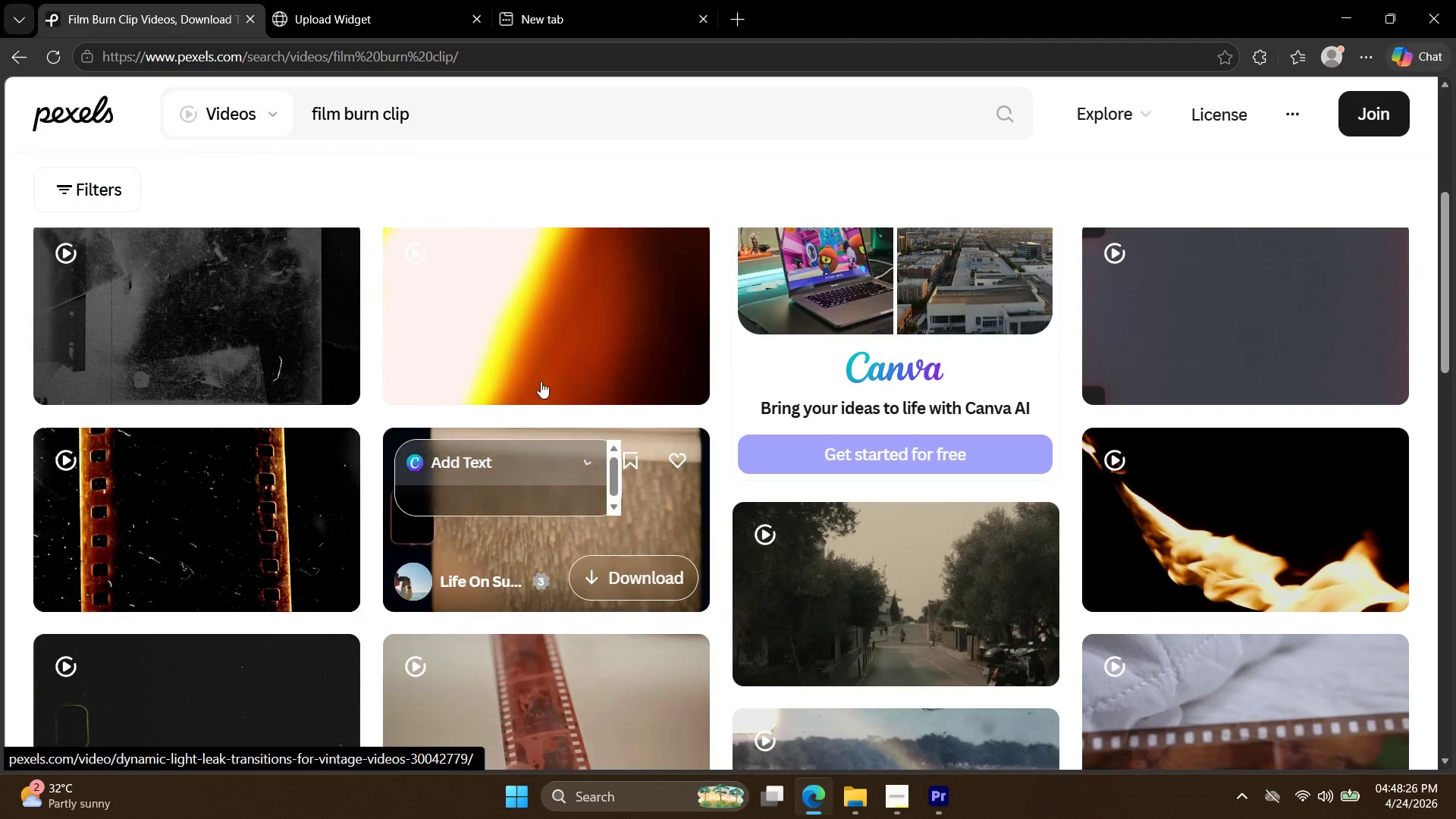 
left_click([547, 362])
 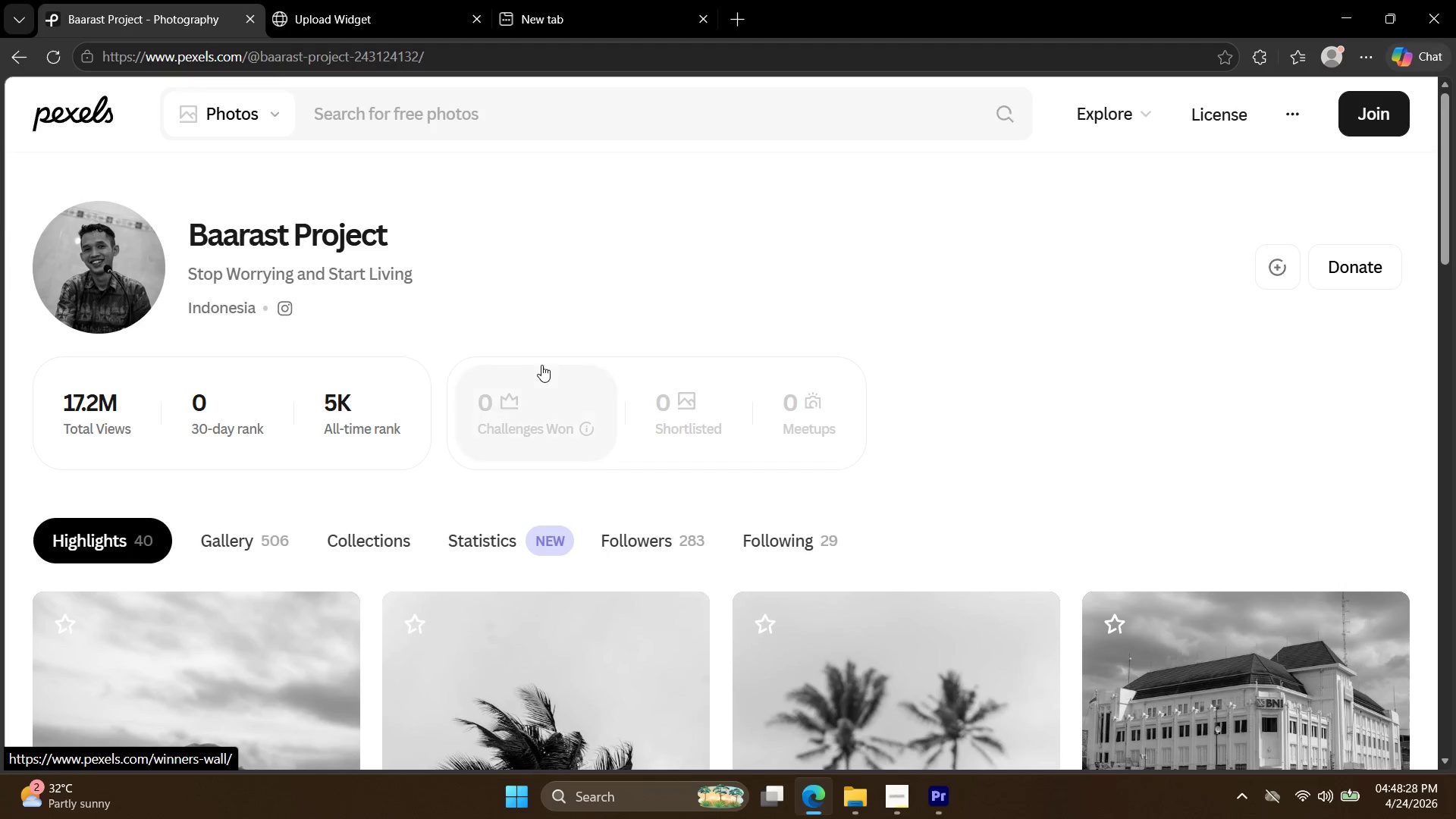 
key(Escape)
 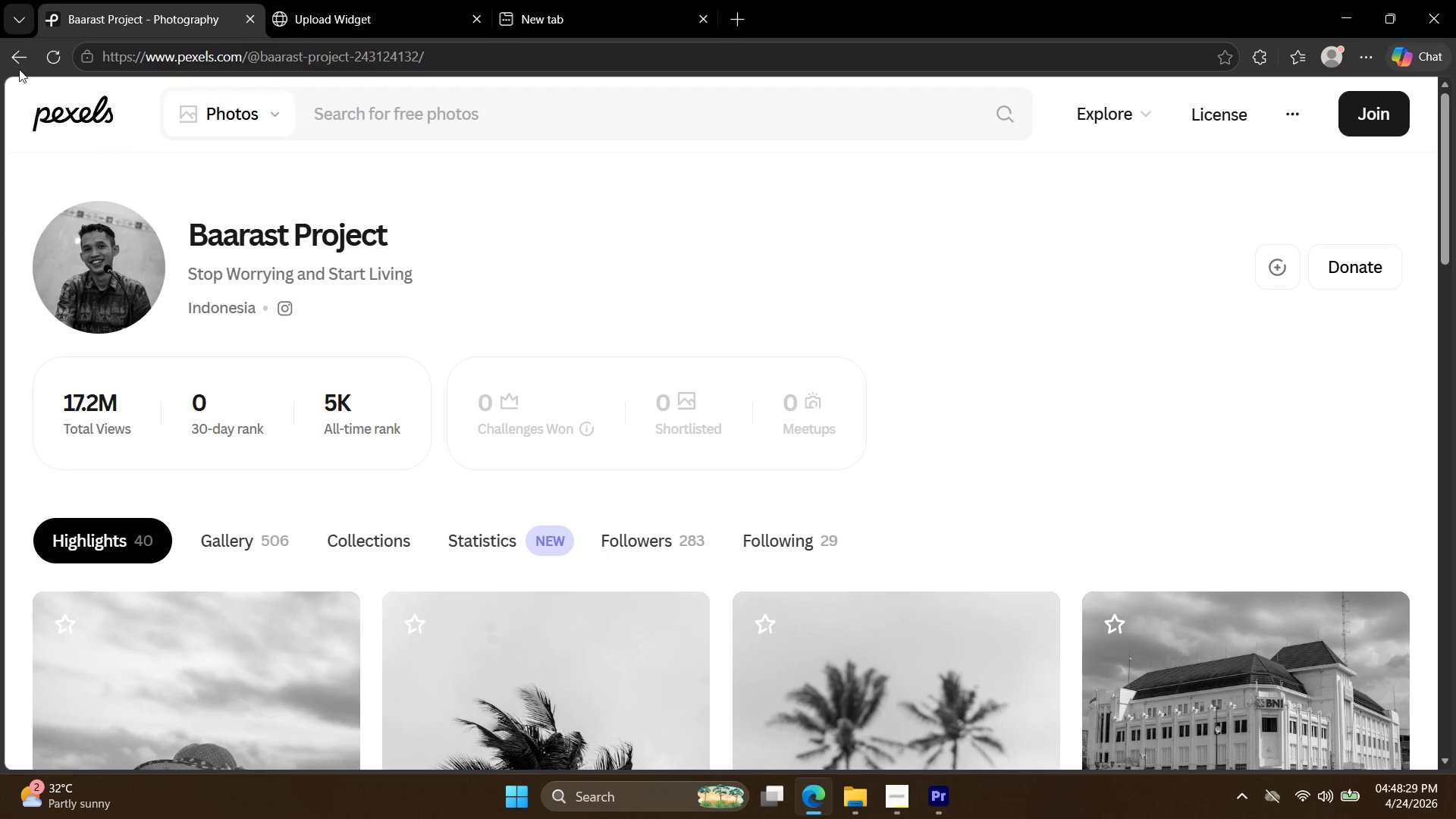 
left_click([17, 64])
 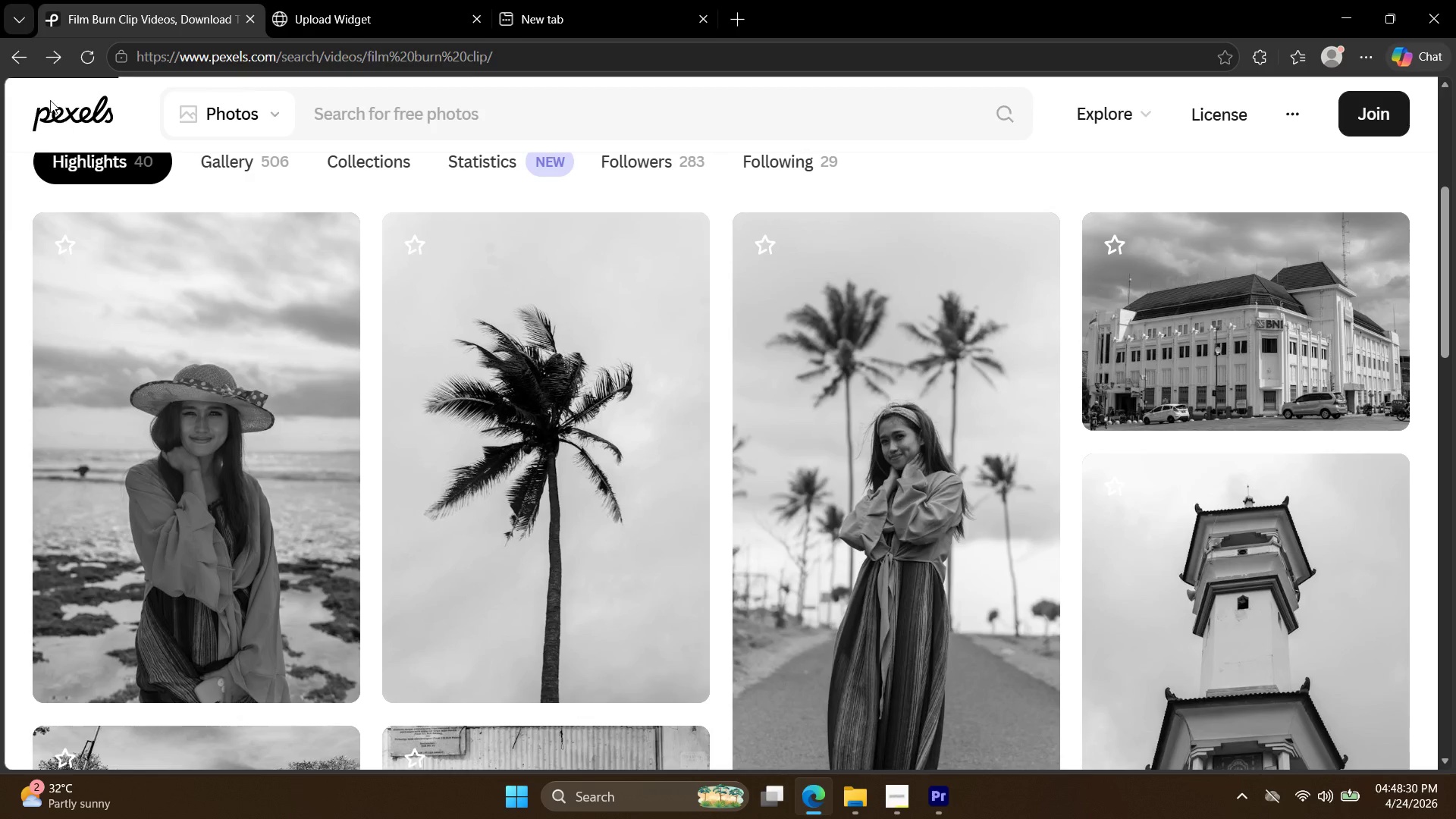 
left_click([25, 63])
 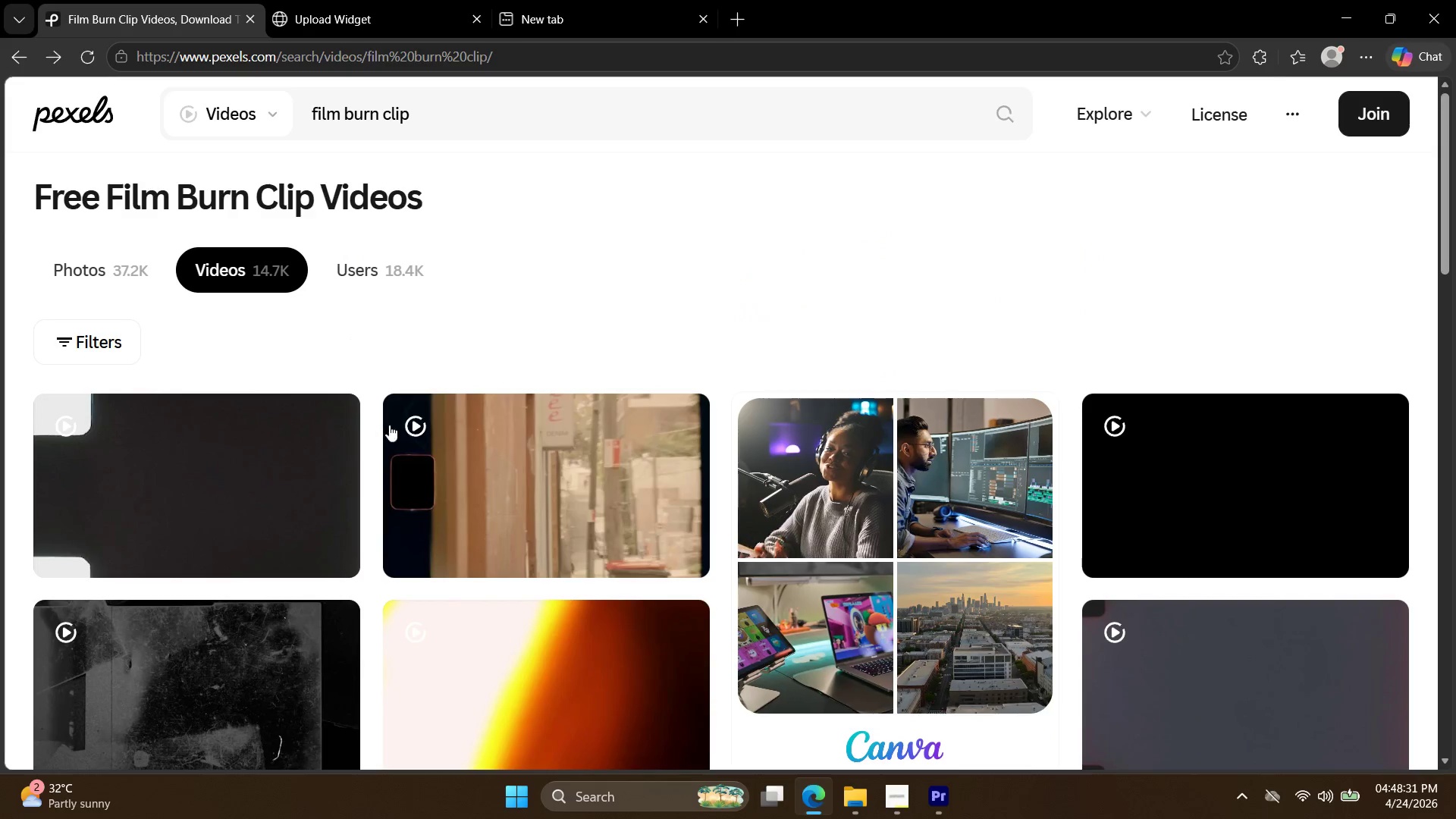 
scroll: coordinate [421, 513], scroll_direction: down, amount: 3.0
 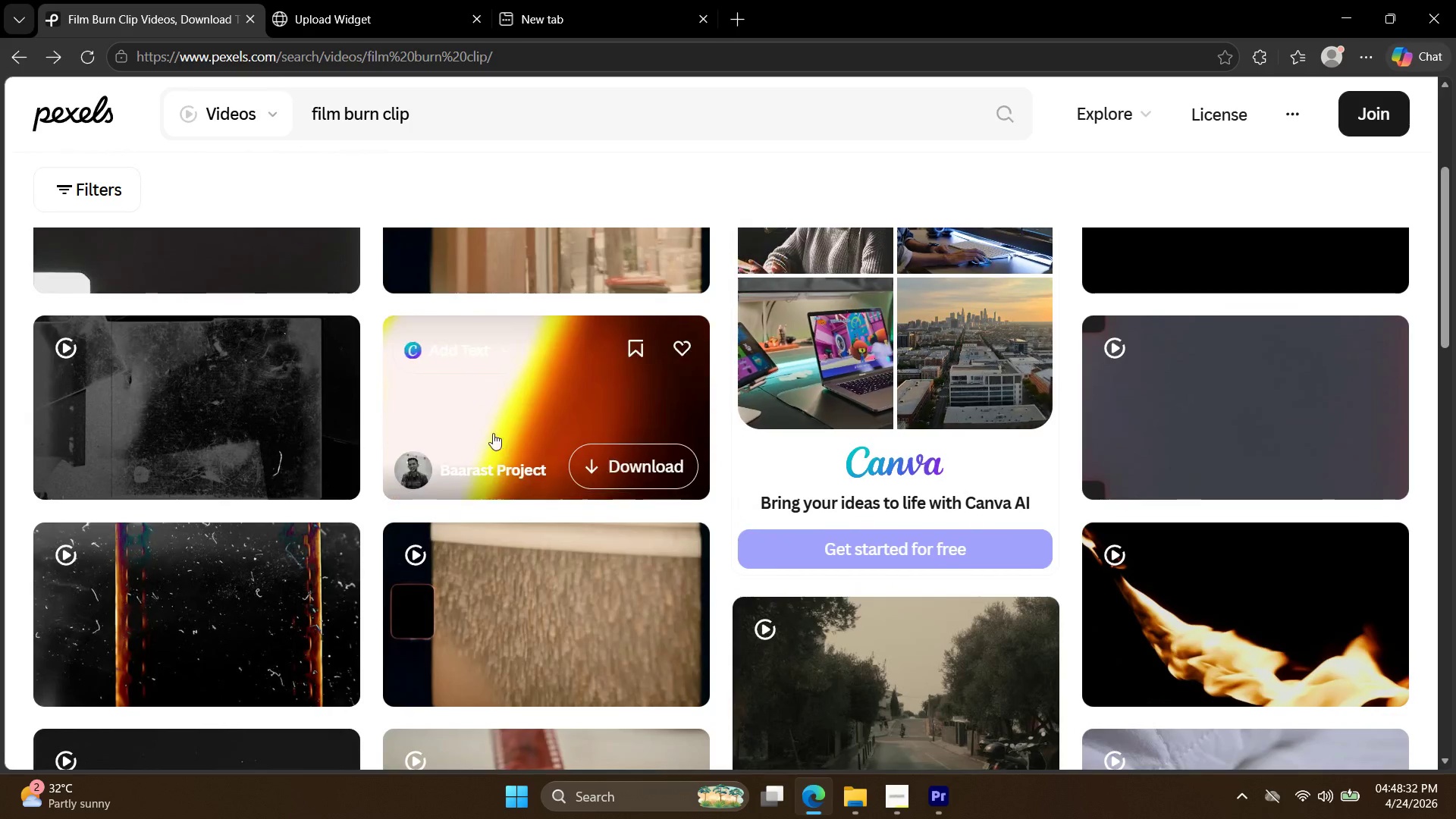 
left_click([497, 413])
 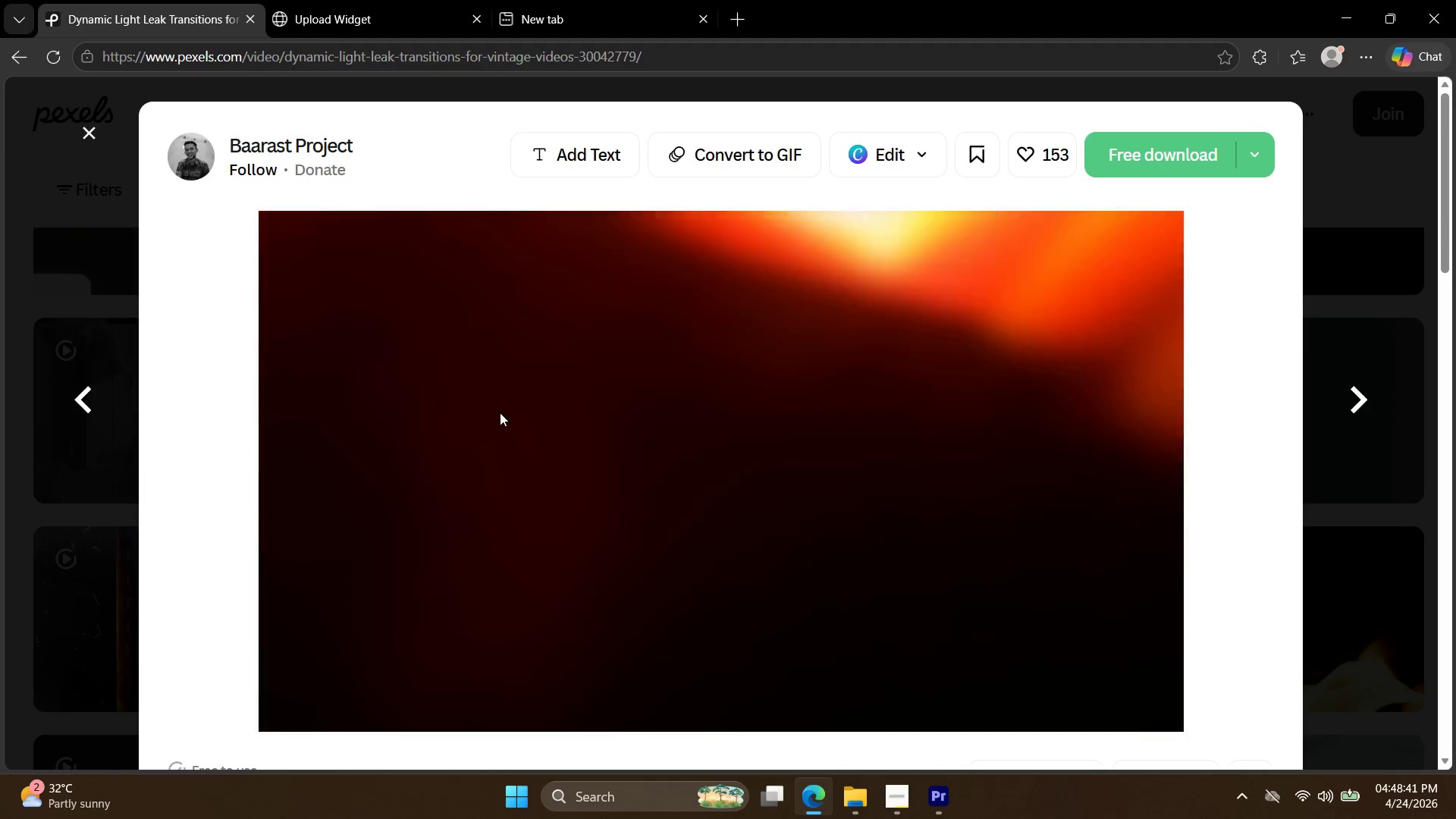 
wait(13.77)
 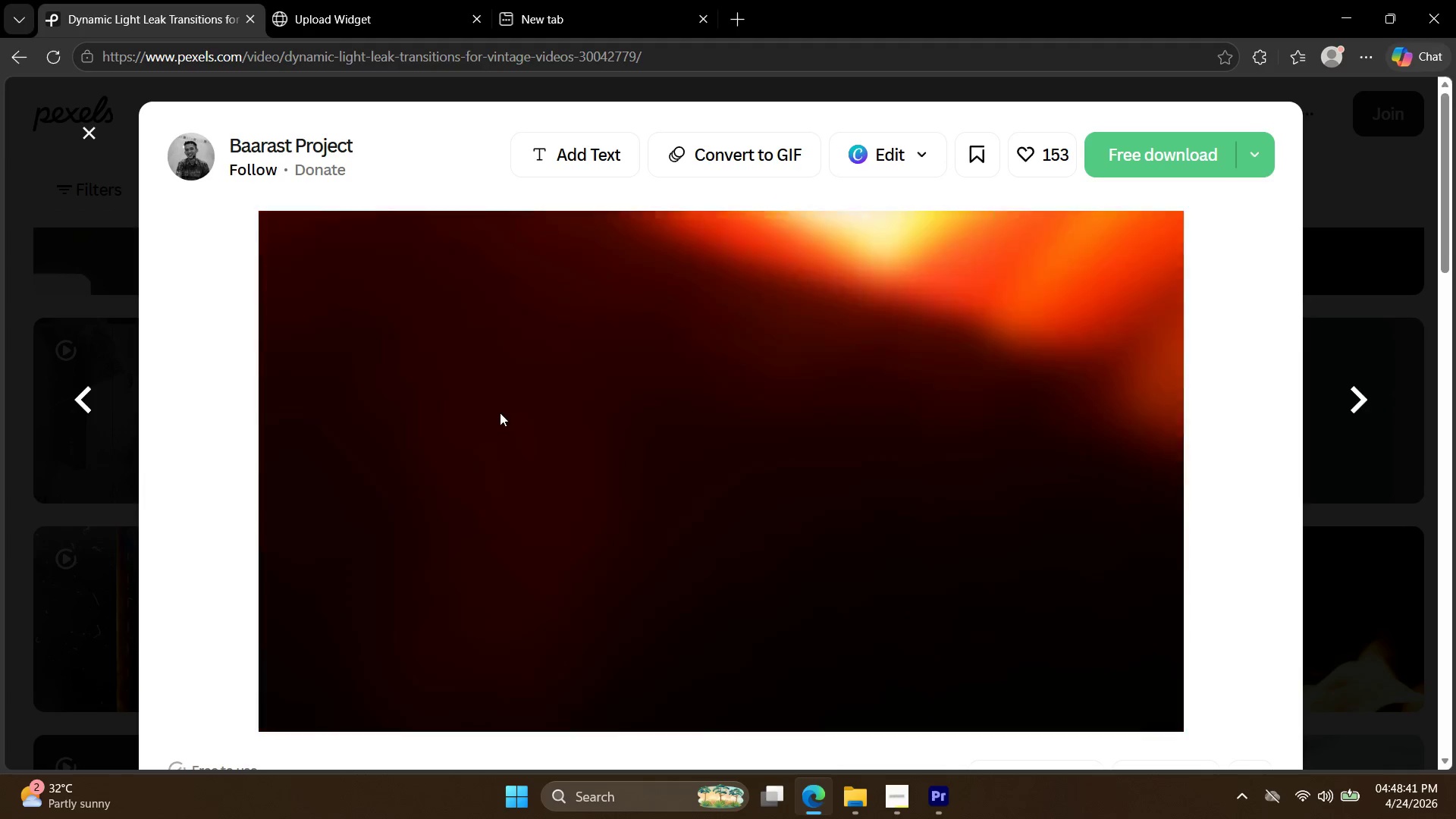 
left_click([1147, 138])